 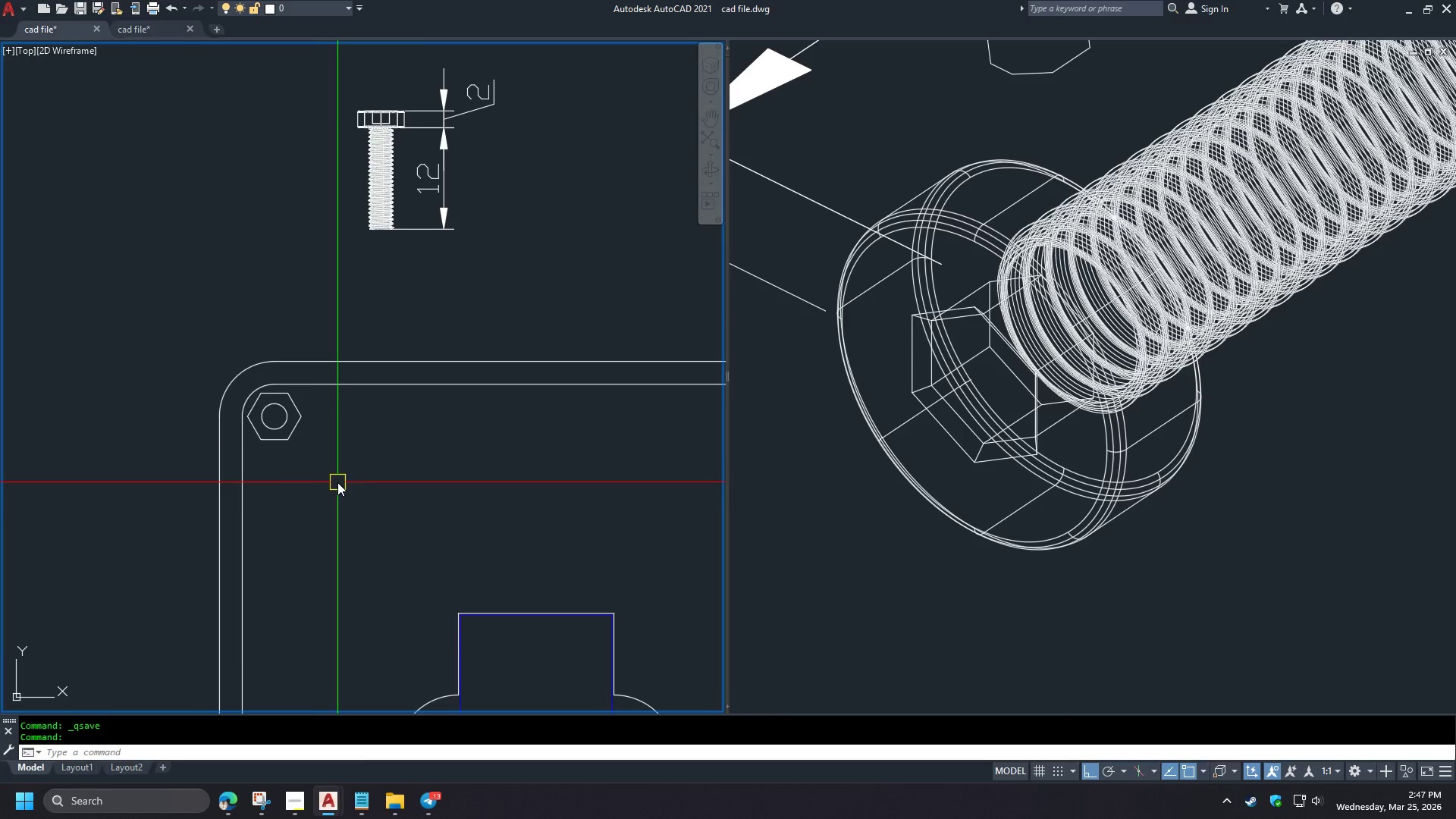 
scroll: coordinate [339, 335], scroll_direction: up, amount: 2.0
 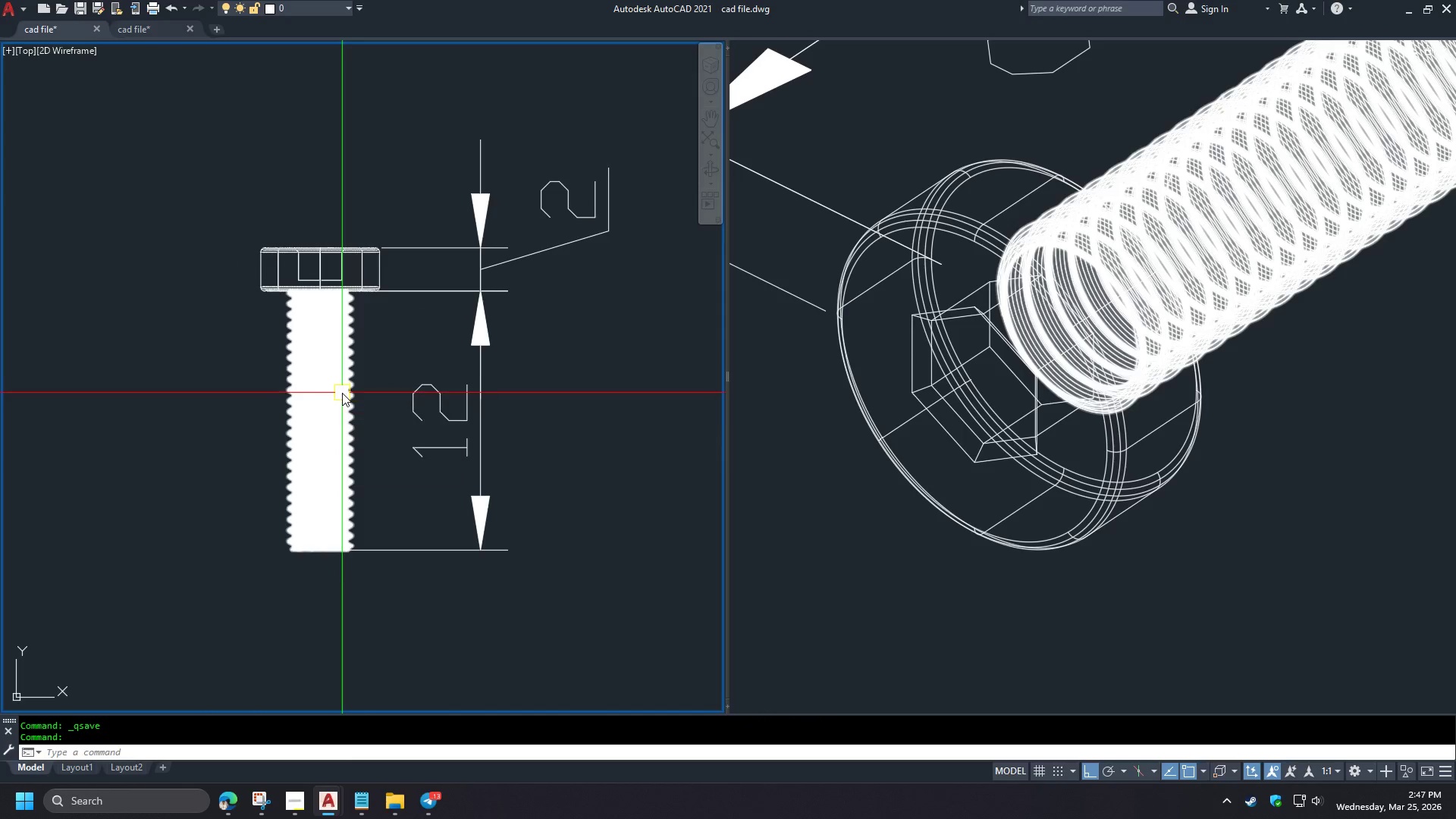 
left_click_drag(start_coordinate=[544, 438], to_coordinate=[537, 384])
 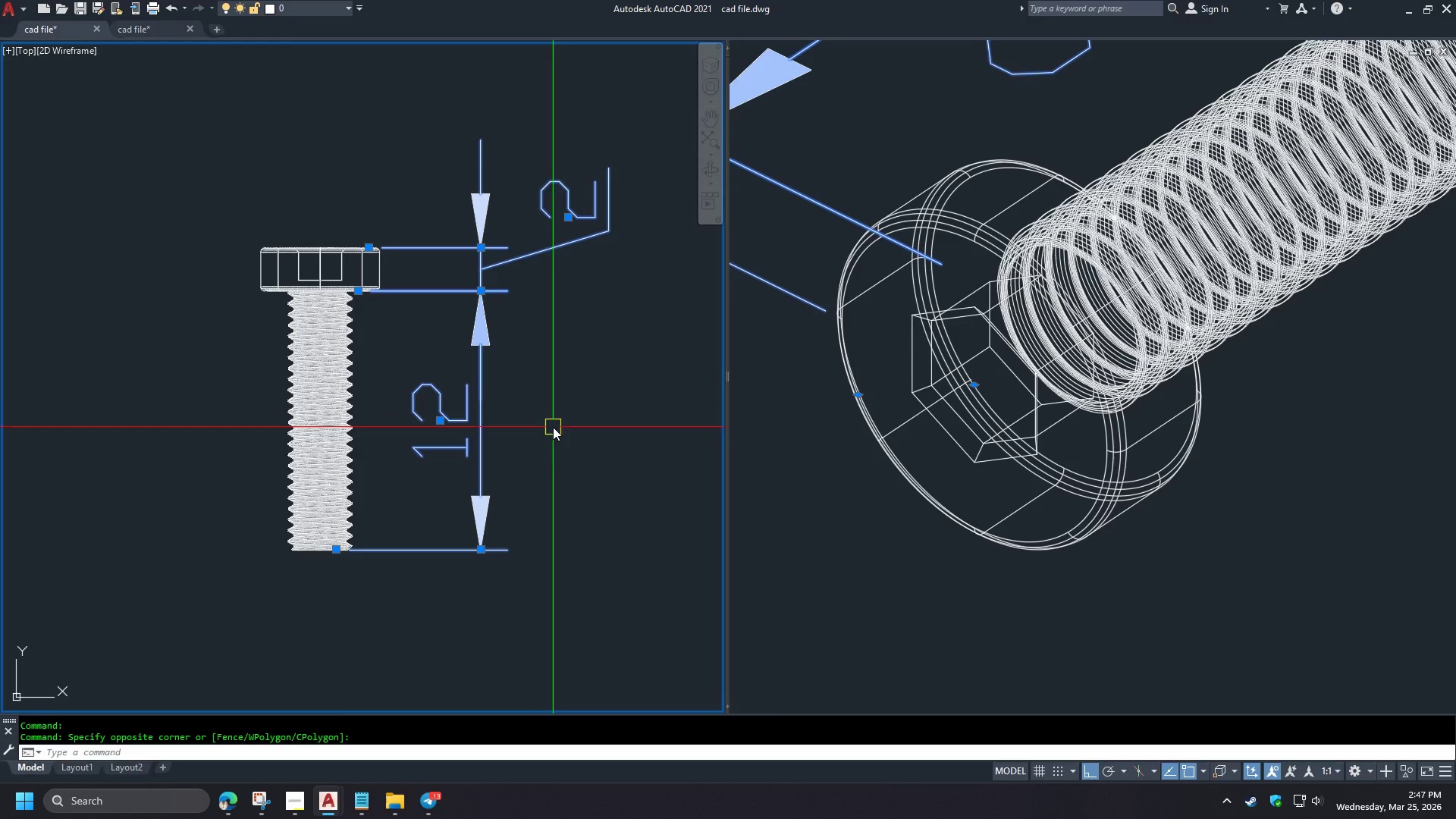 
key(M)
 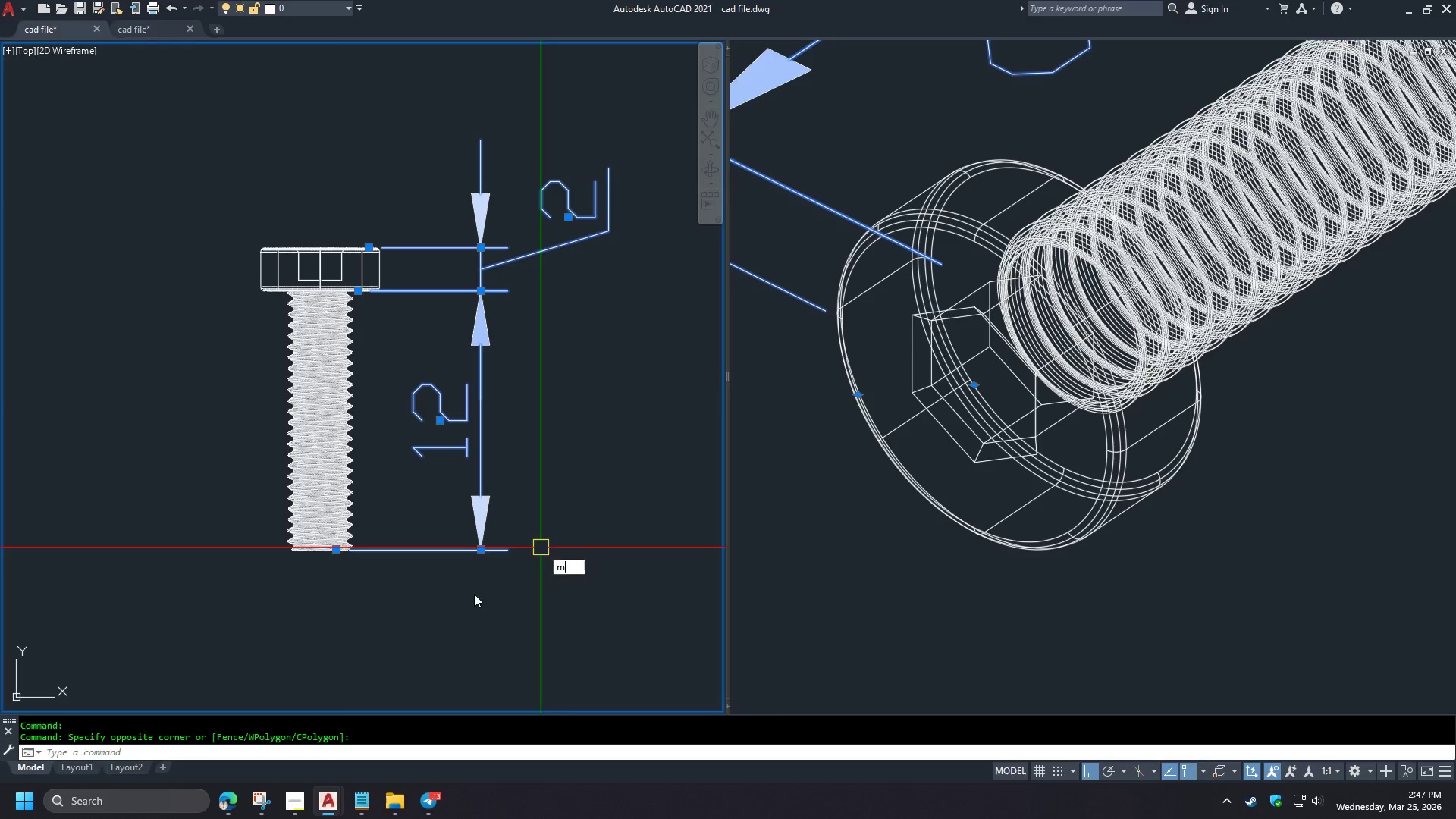 
key(Space)
 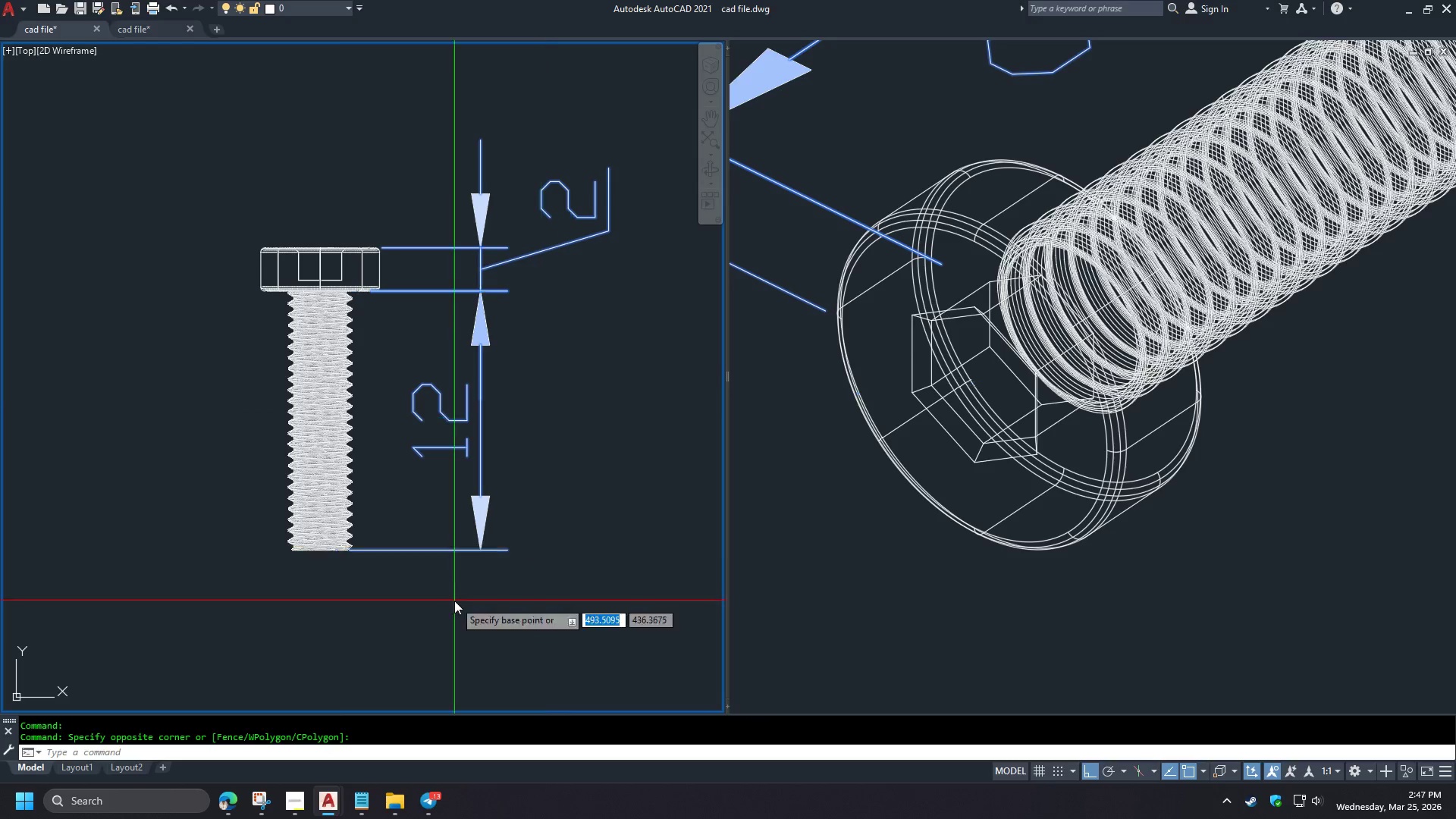 
left_click_drag(start_coordinate=[454, 601], to_coordinate=[472, 605])
 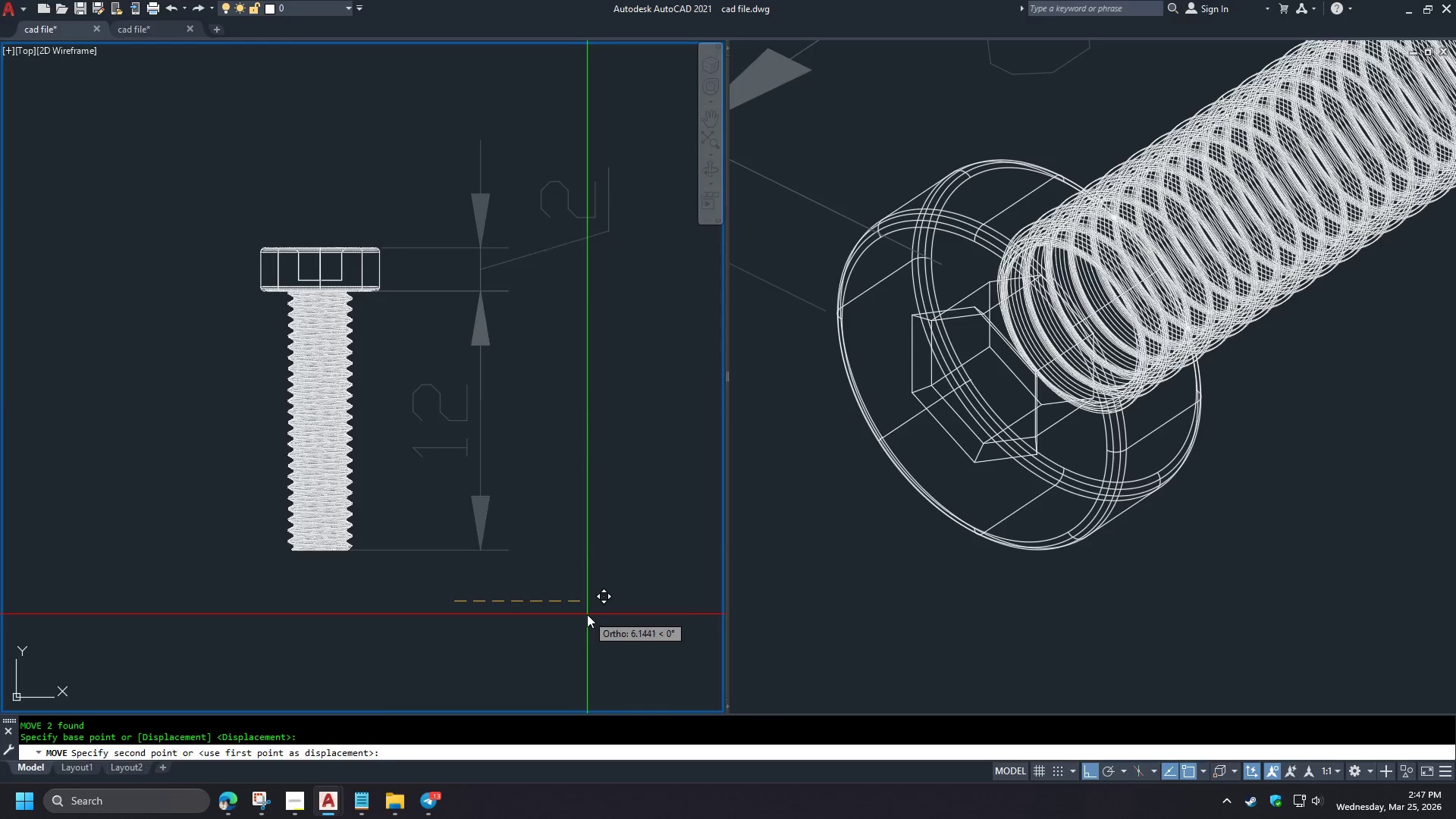 
double_click([587, 614])
 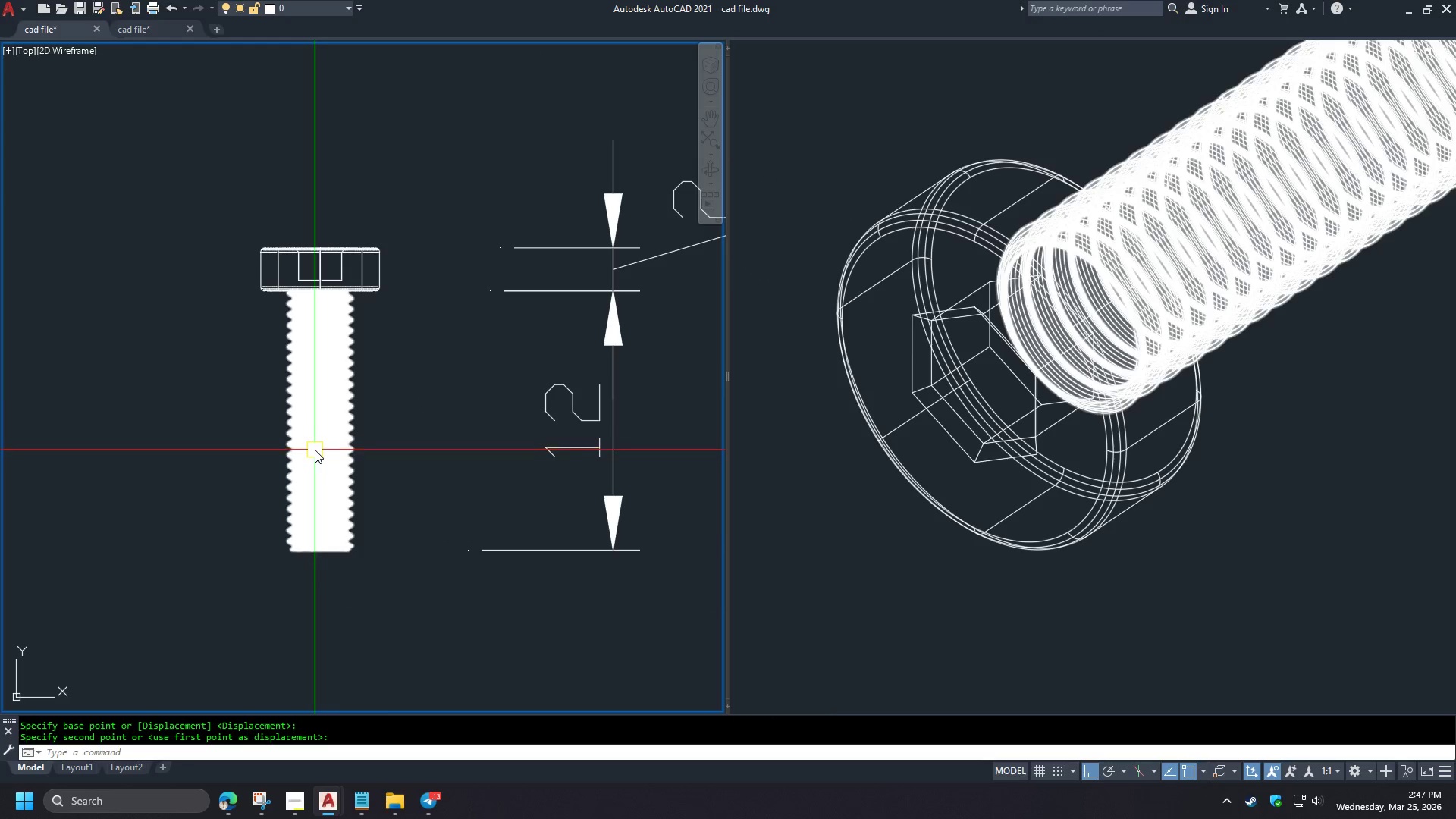 
left_click([315, 450])
 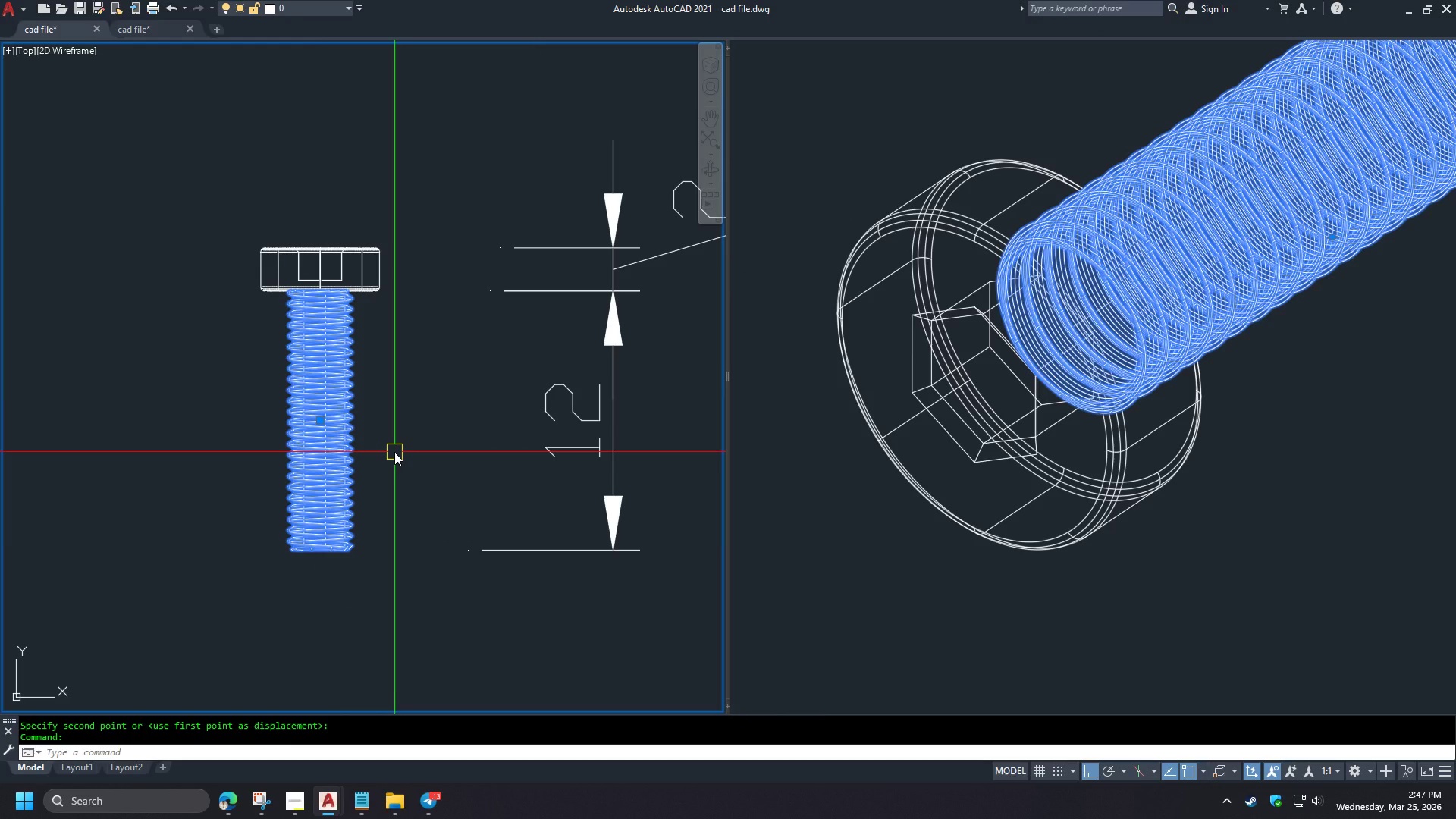 
wait(5.69)
 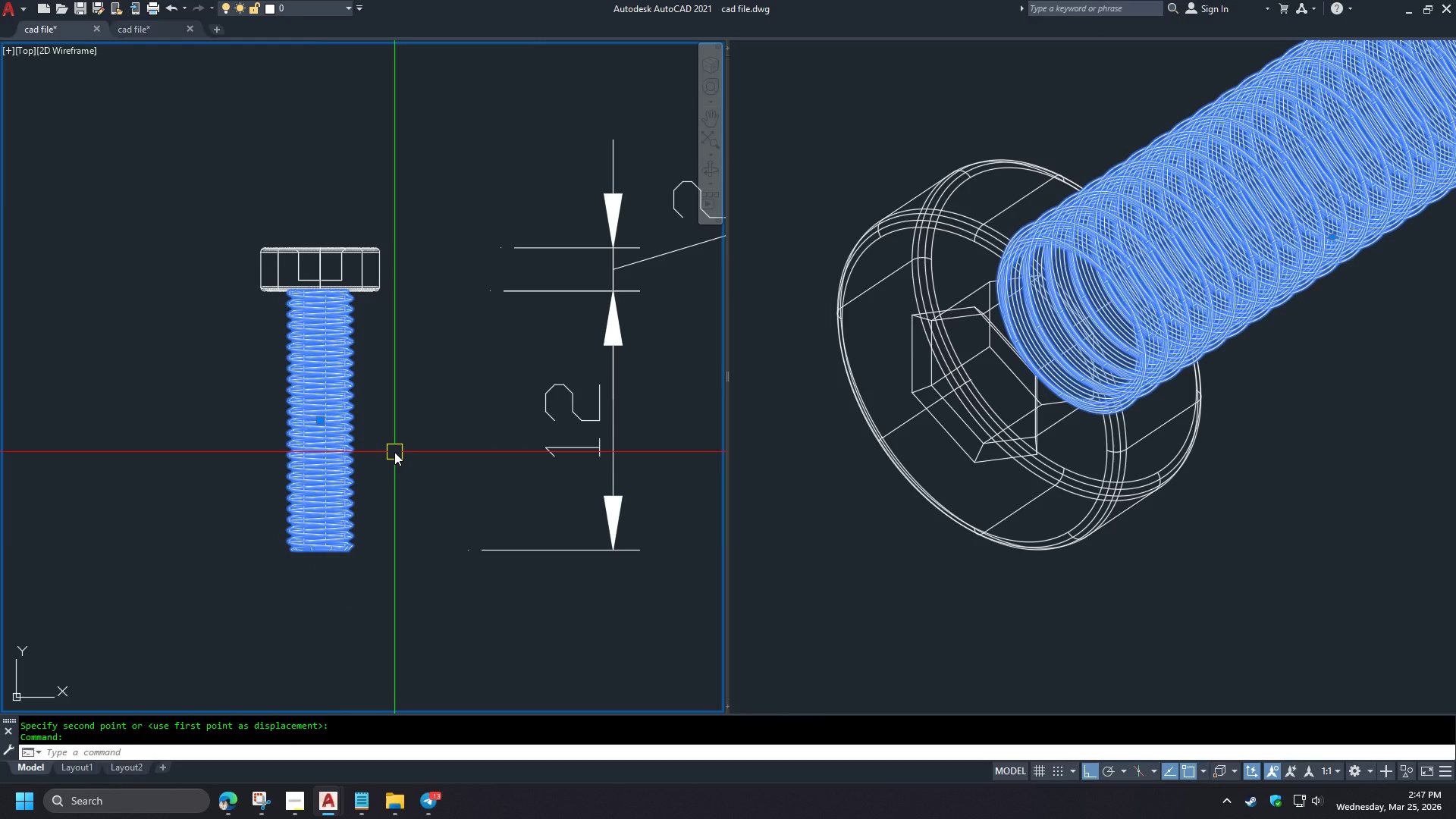 
key(Meta+MetaLeft)
 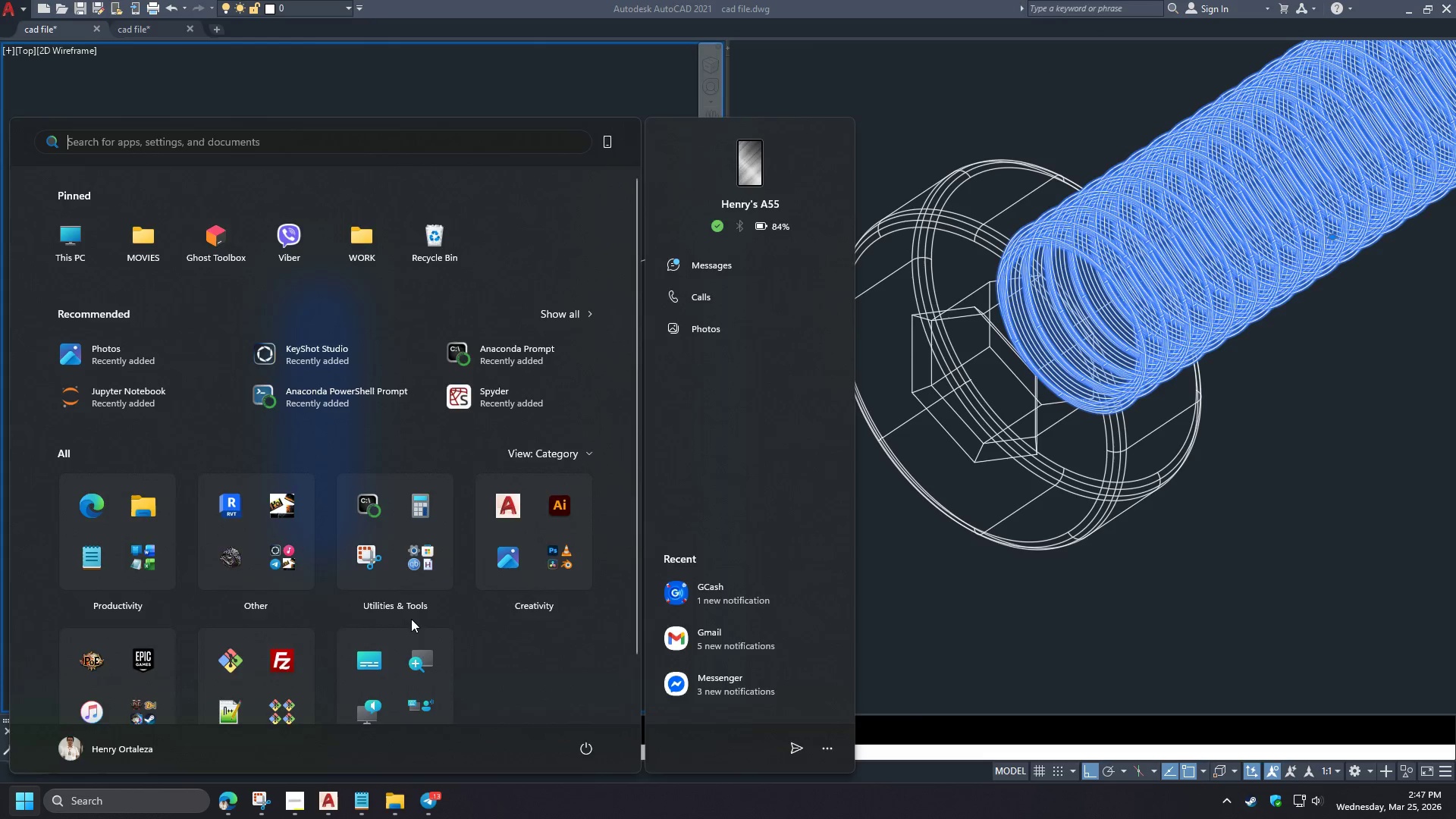 
type(calc)
 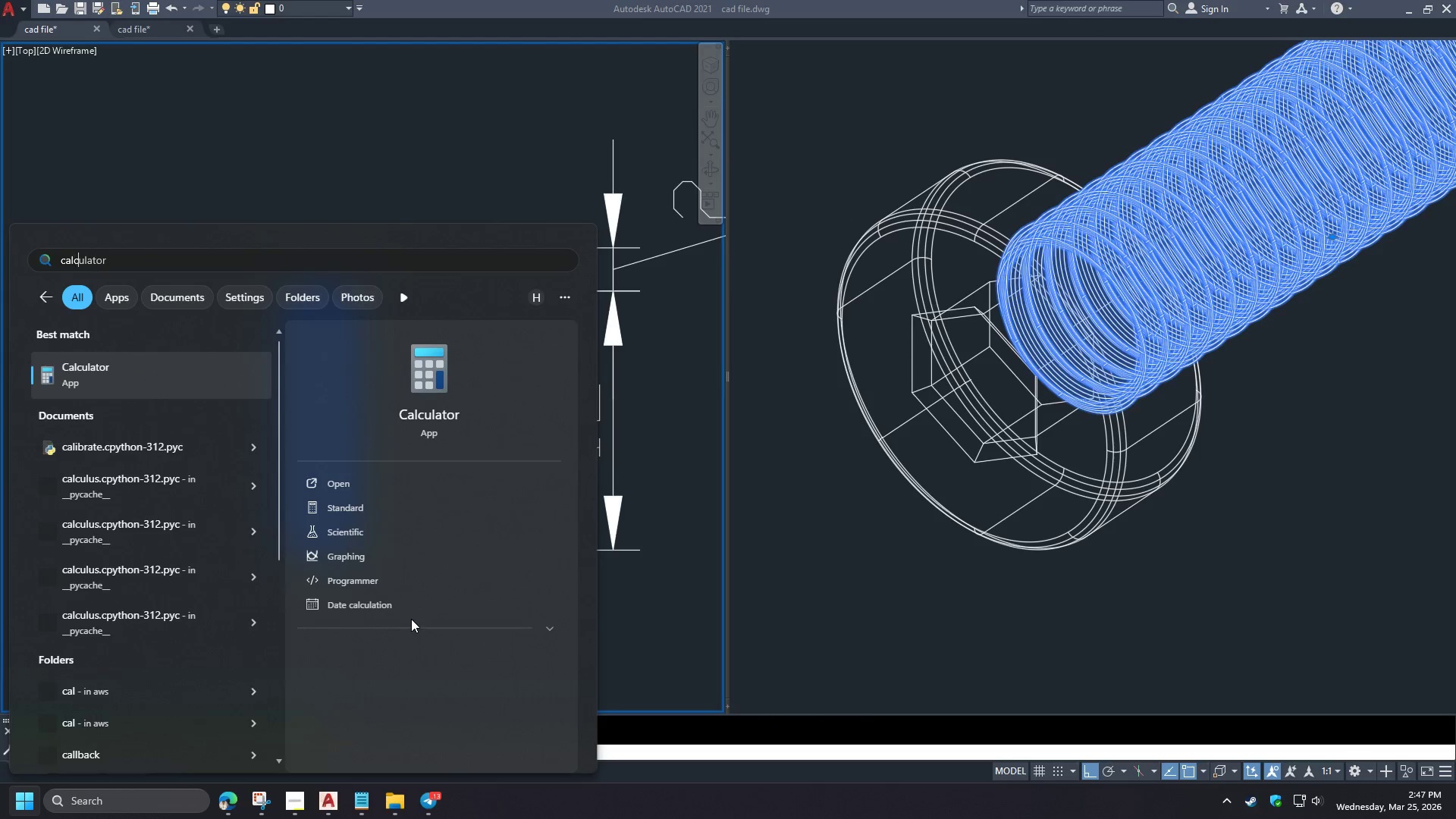 
key(Enter)
 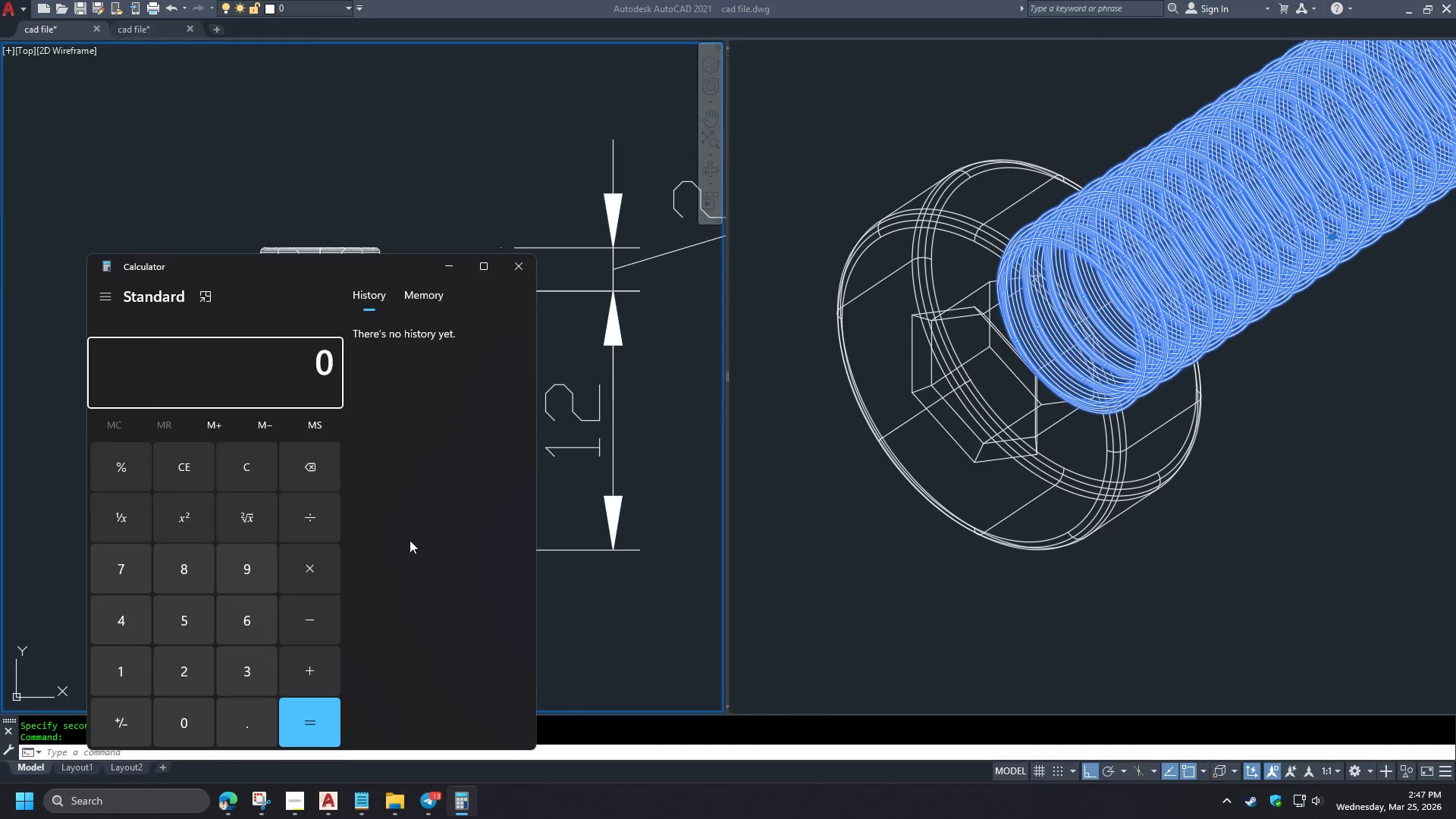 
key(Escape)
 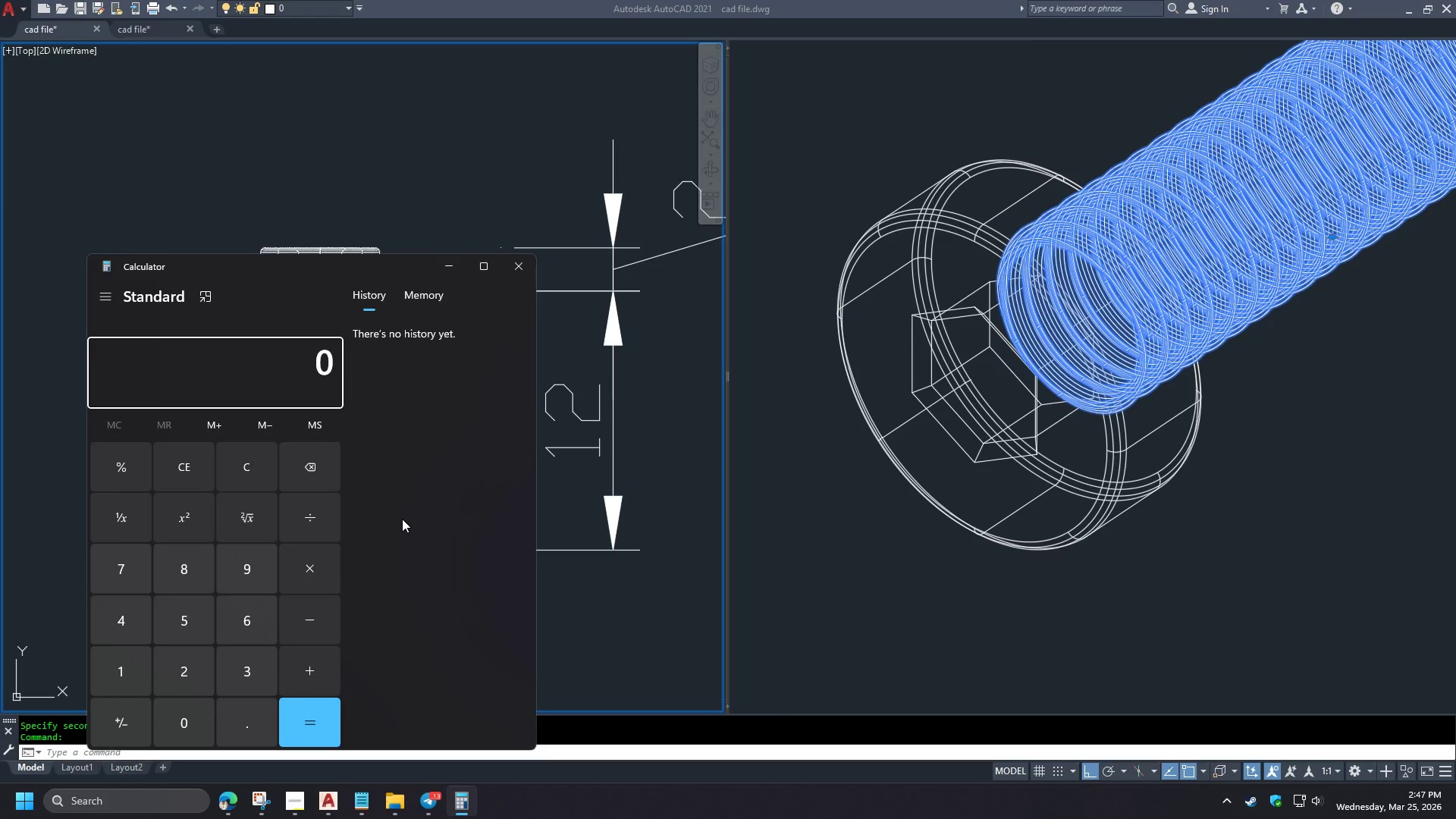 
key(Numpad1)
 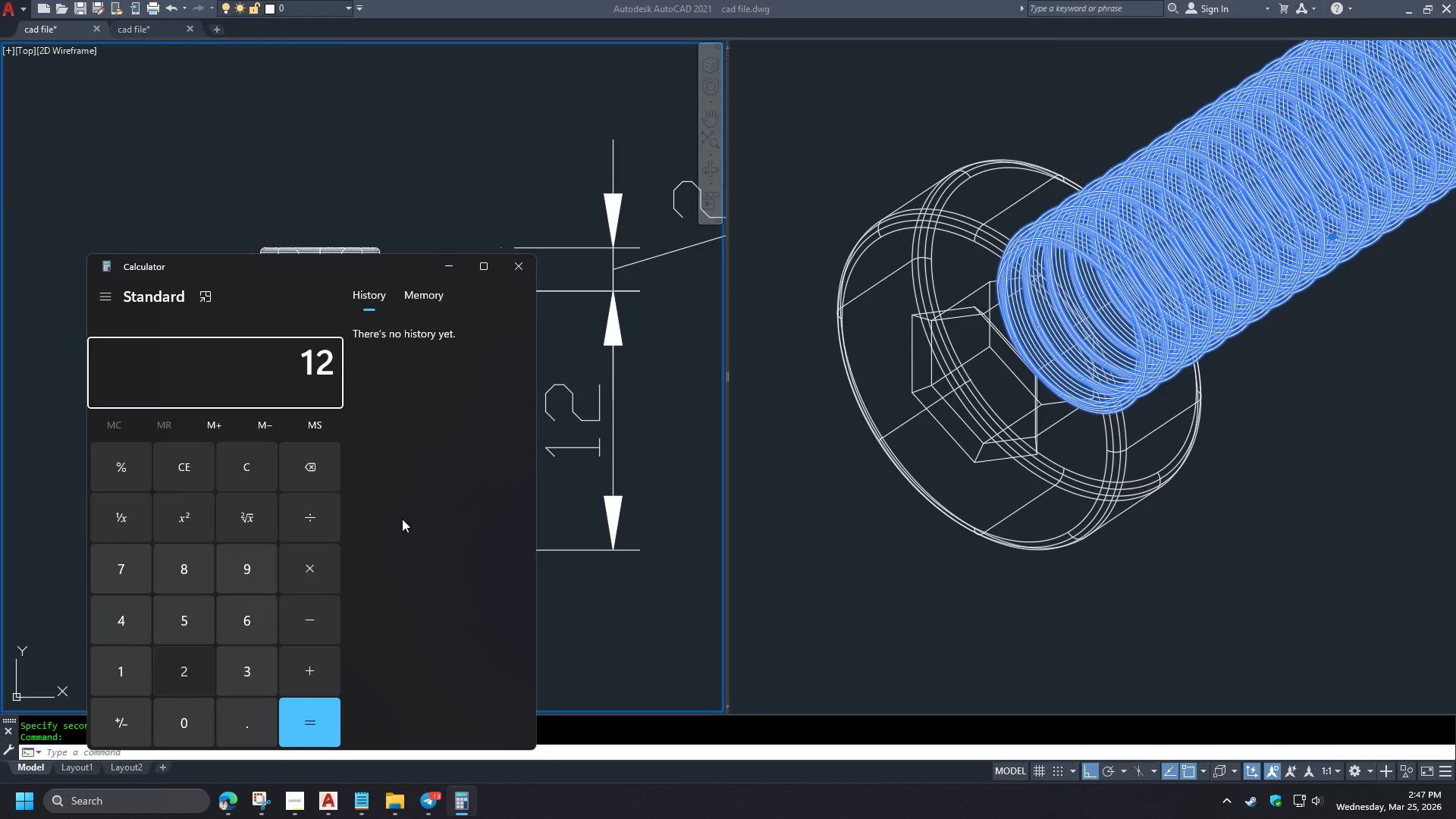 
key(Numpad2)
 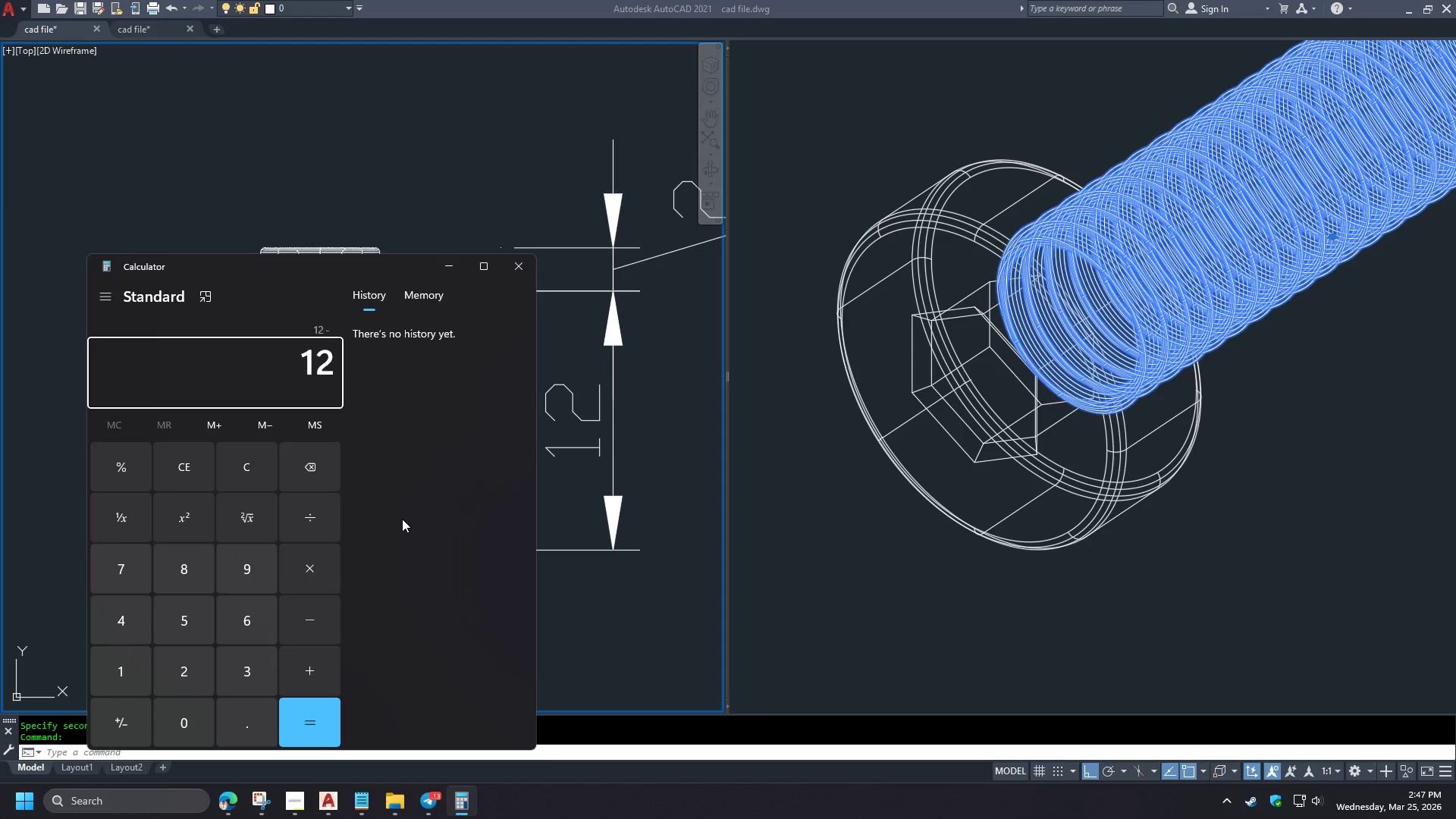 
key(NumpadSubtract)
 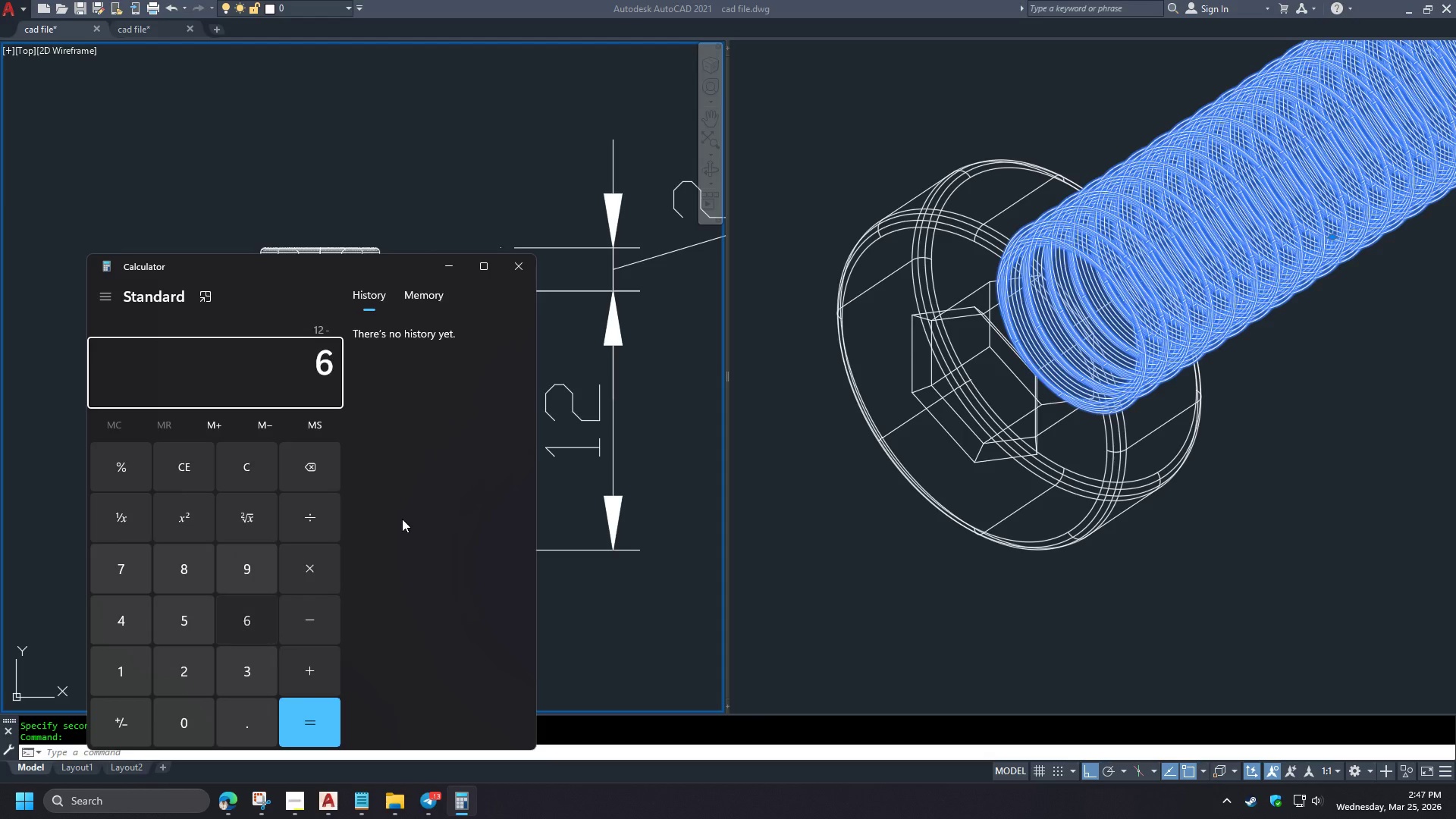 
key(Numpad6)
 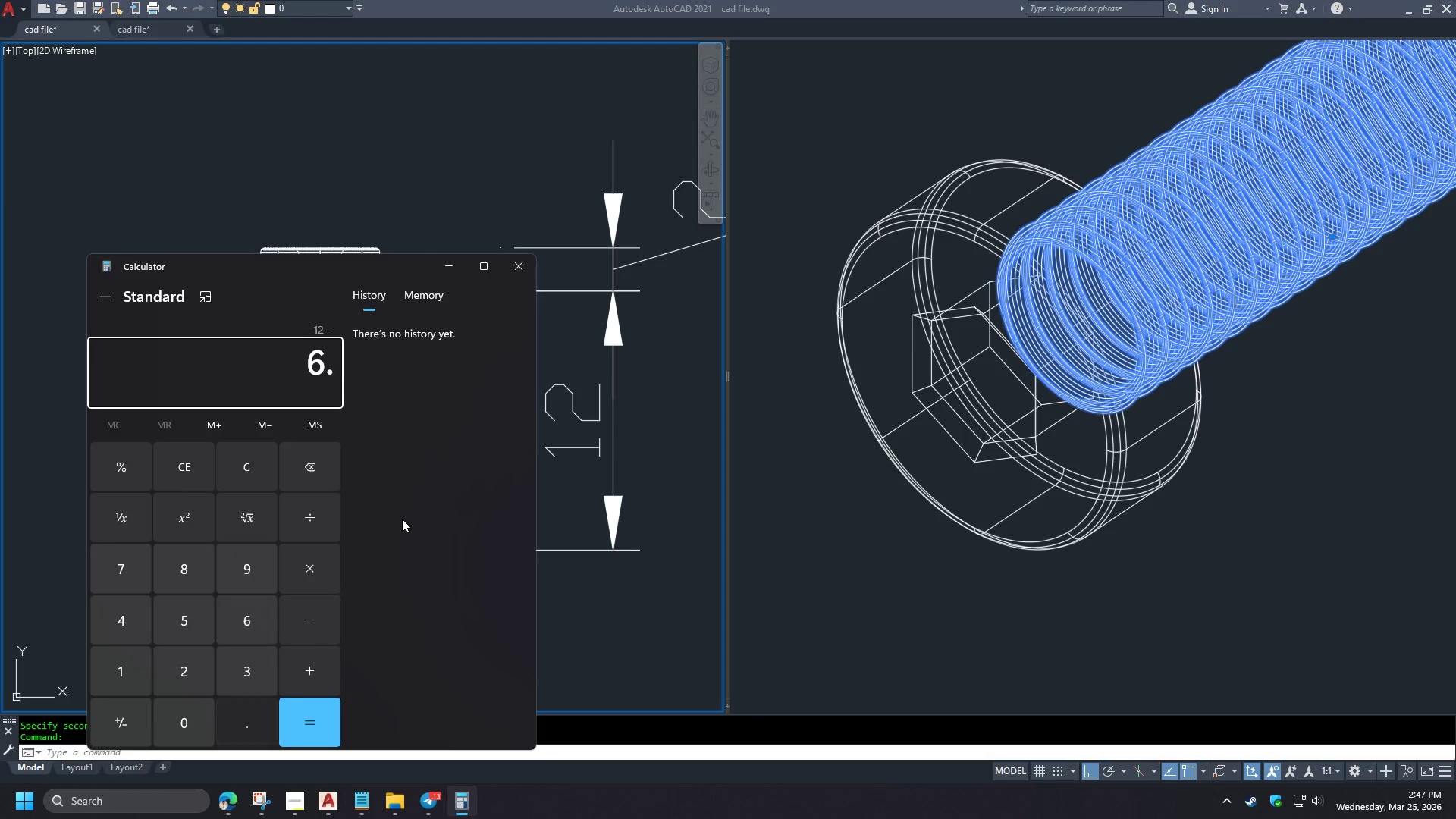 
key(NumpadDecimal)
 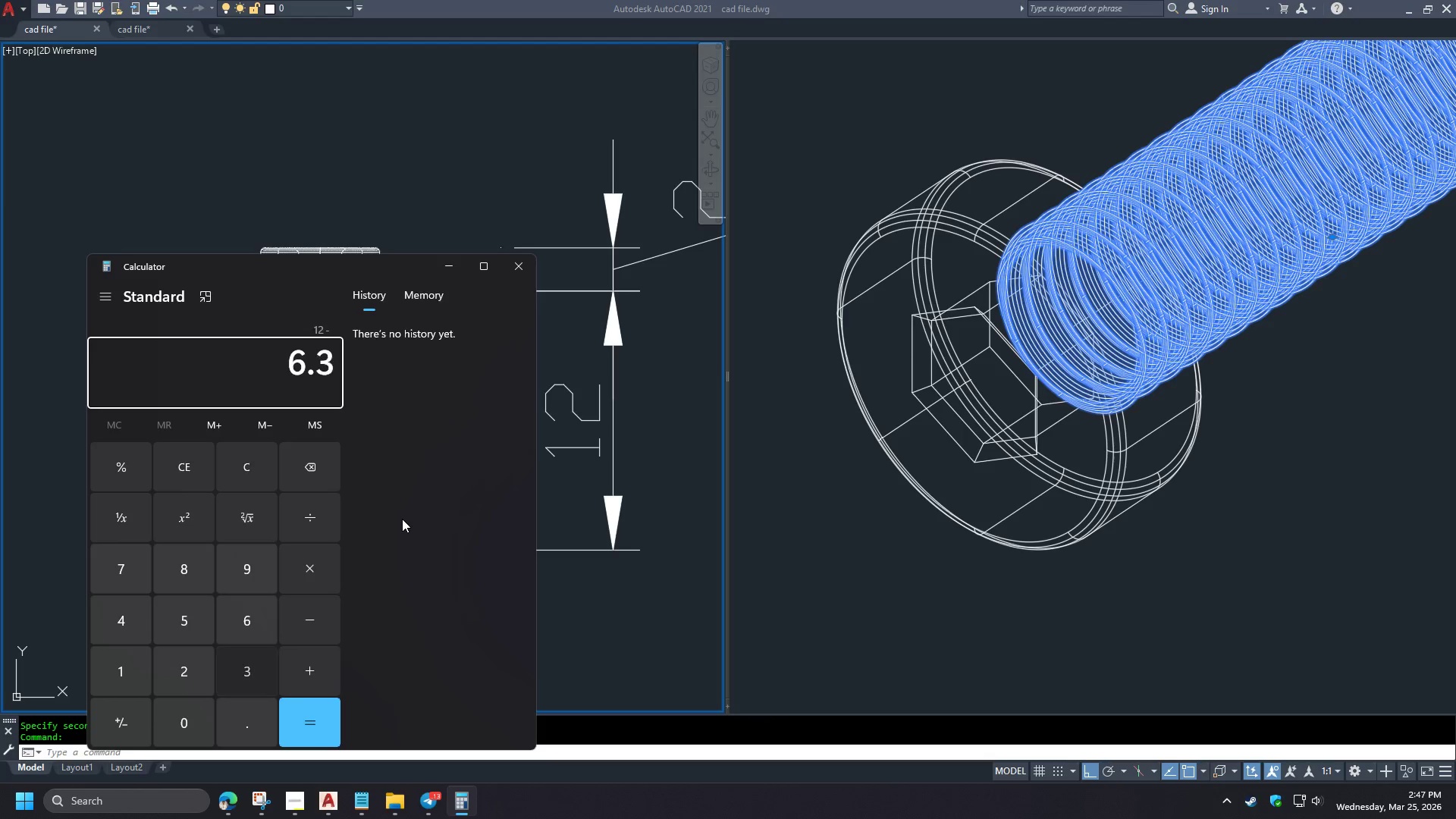 
key(Numpad3)
 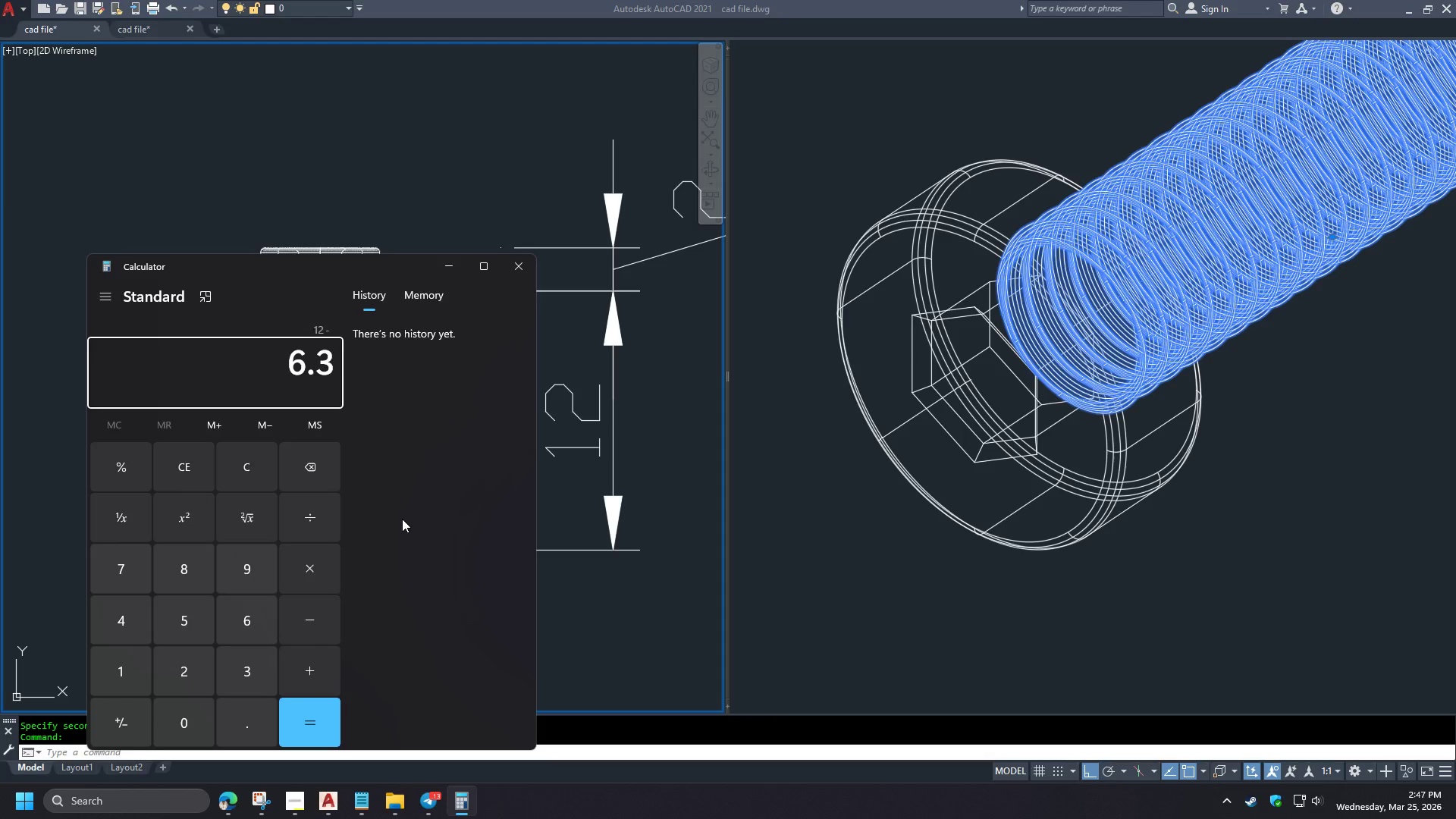 
key(Numpad5)
 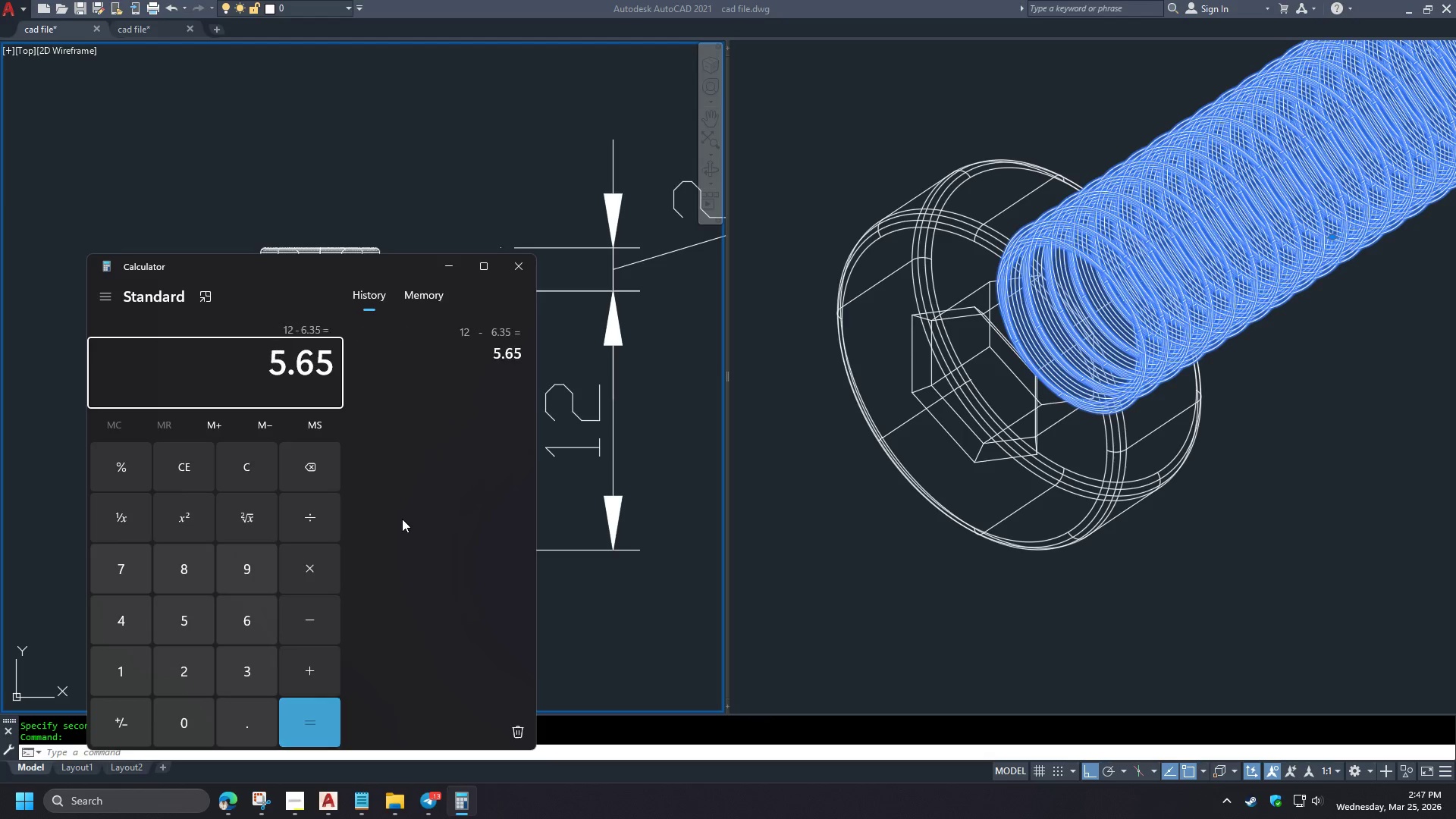 
key(NumpadEnter)
 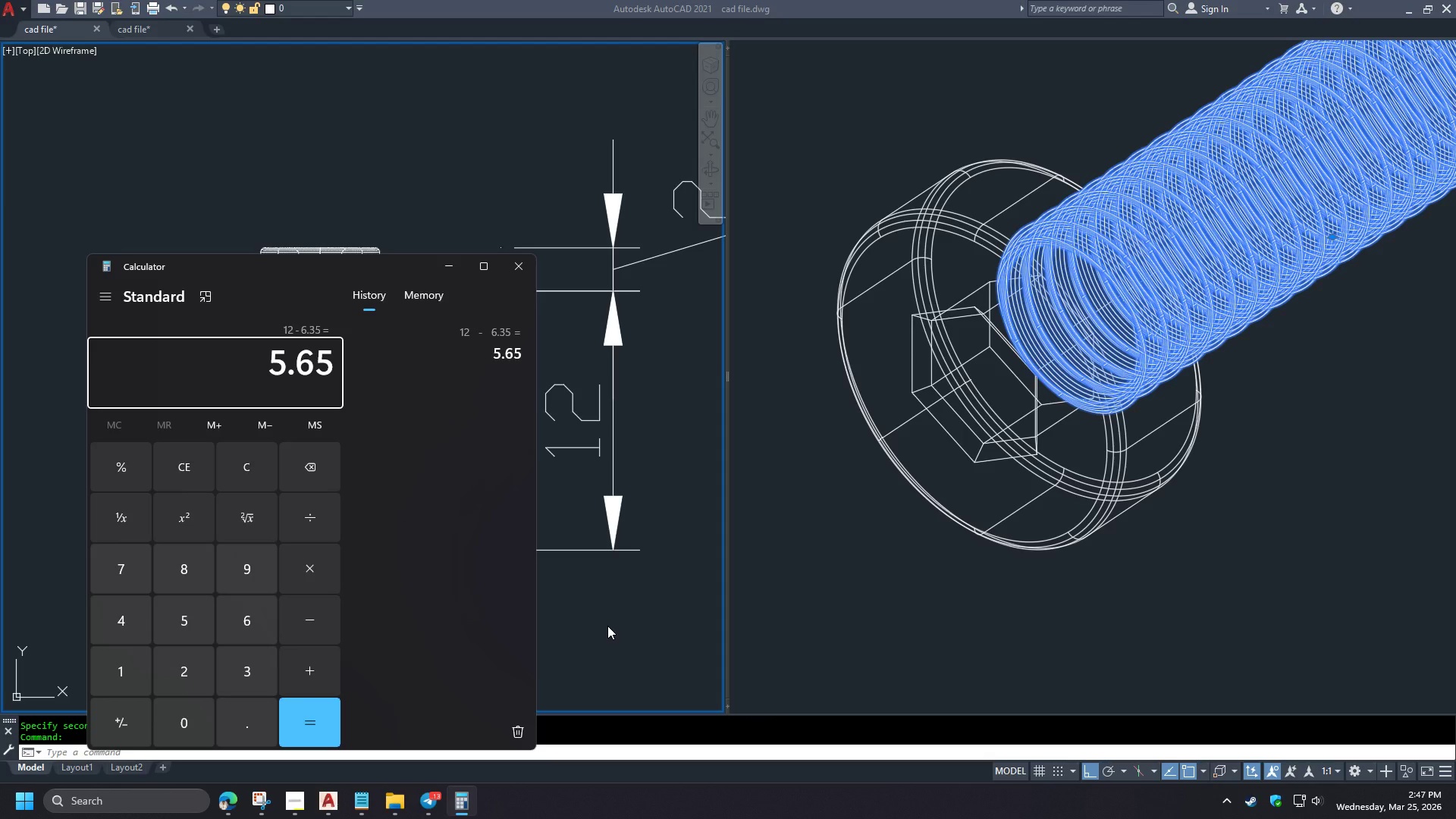 
left_click([607, 626])
 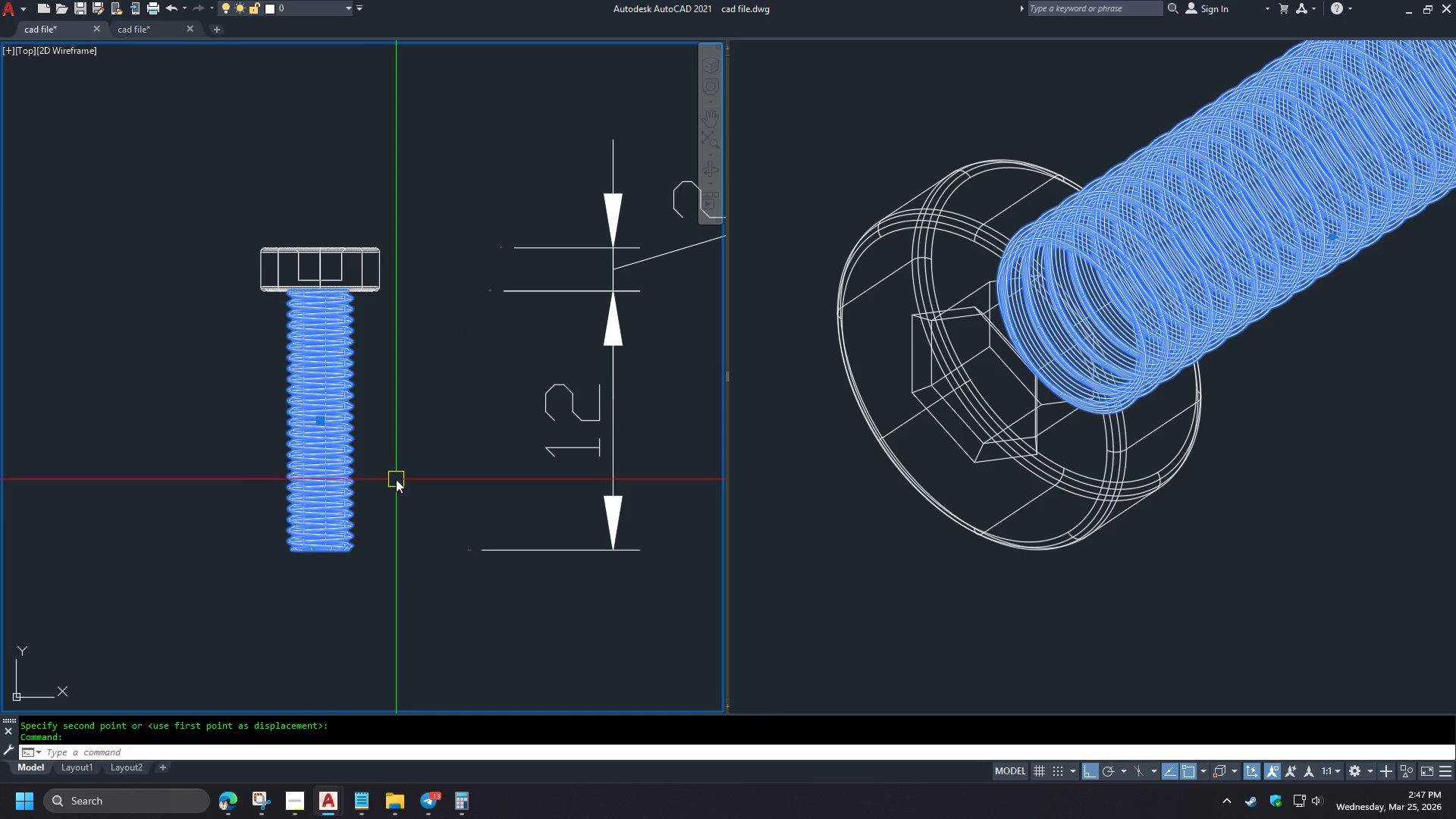 
key(M)
 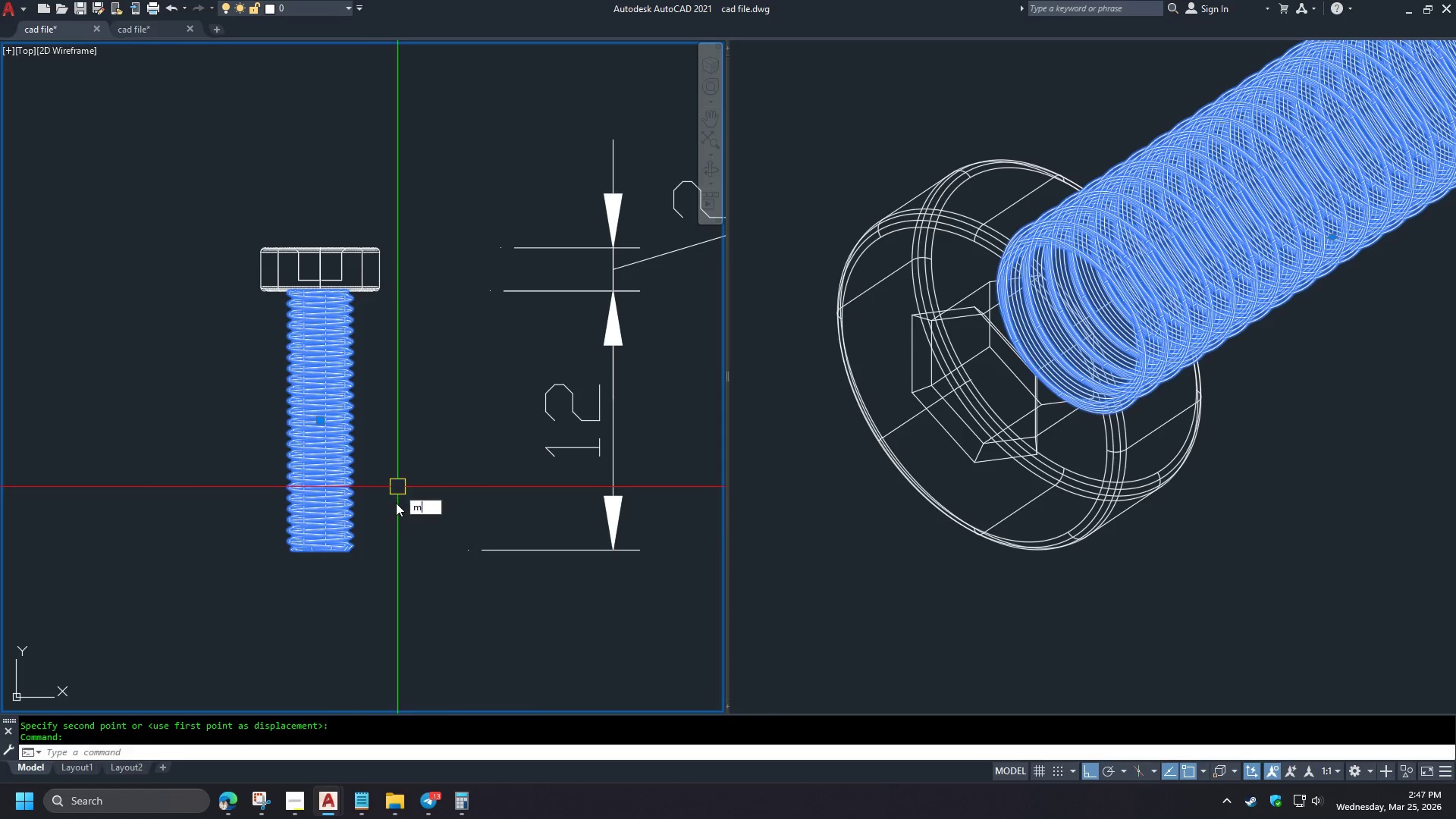 
key(Space)
 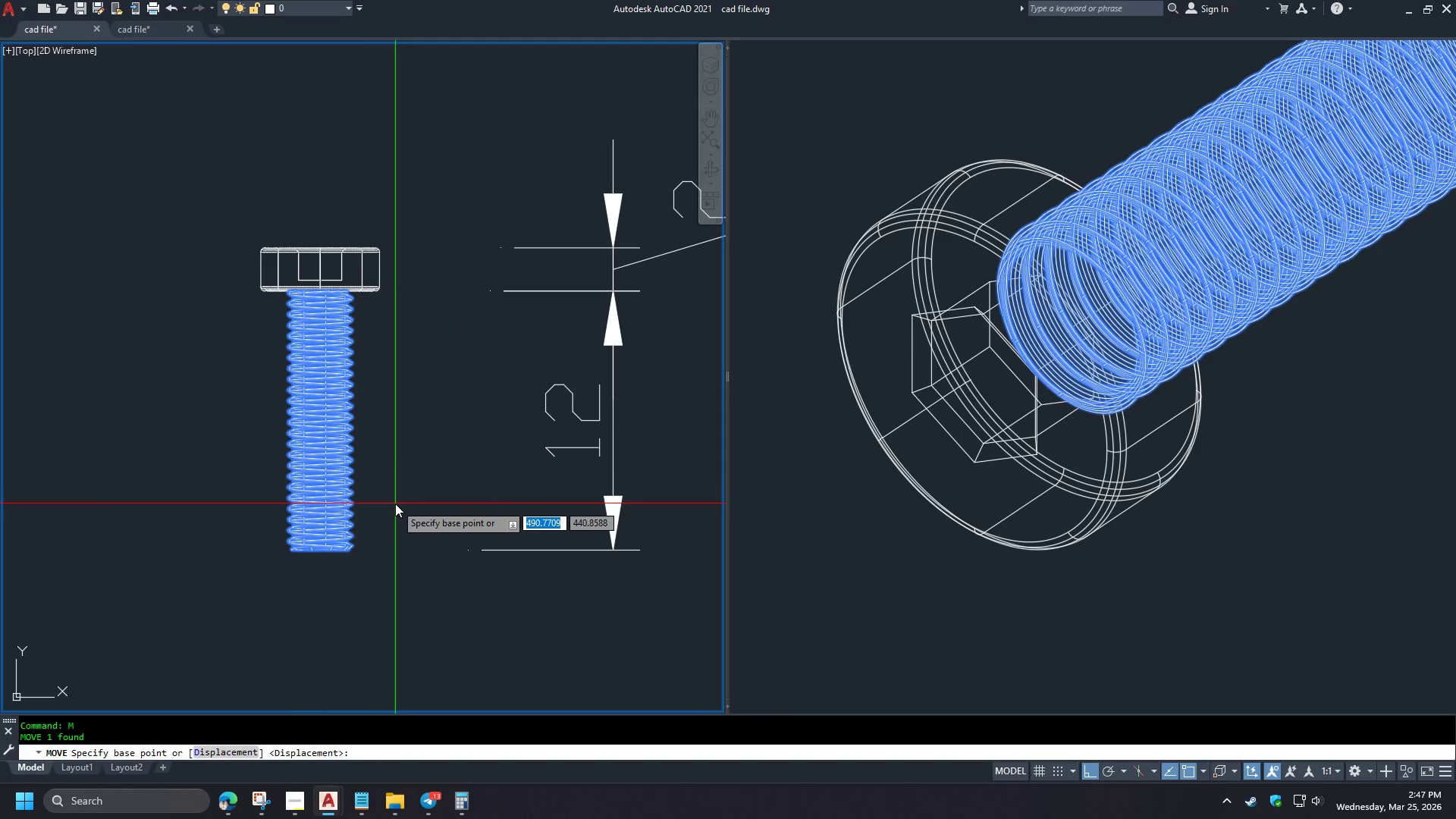 
left_click([395, 504])
 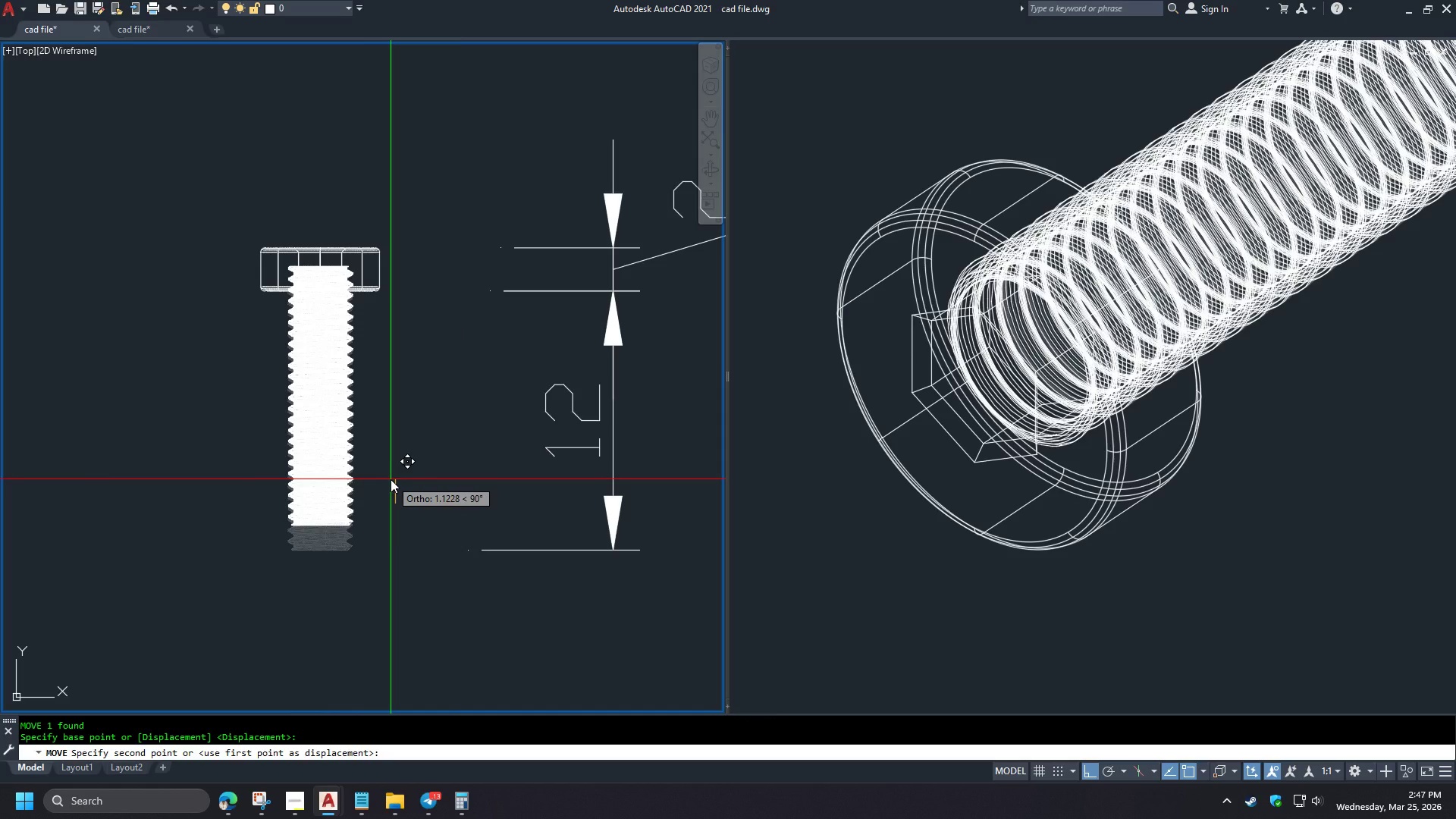 
key(Numpad5)
 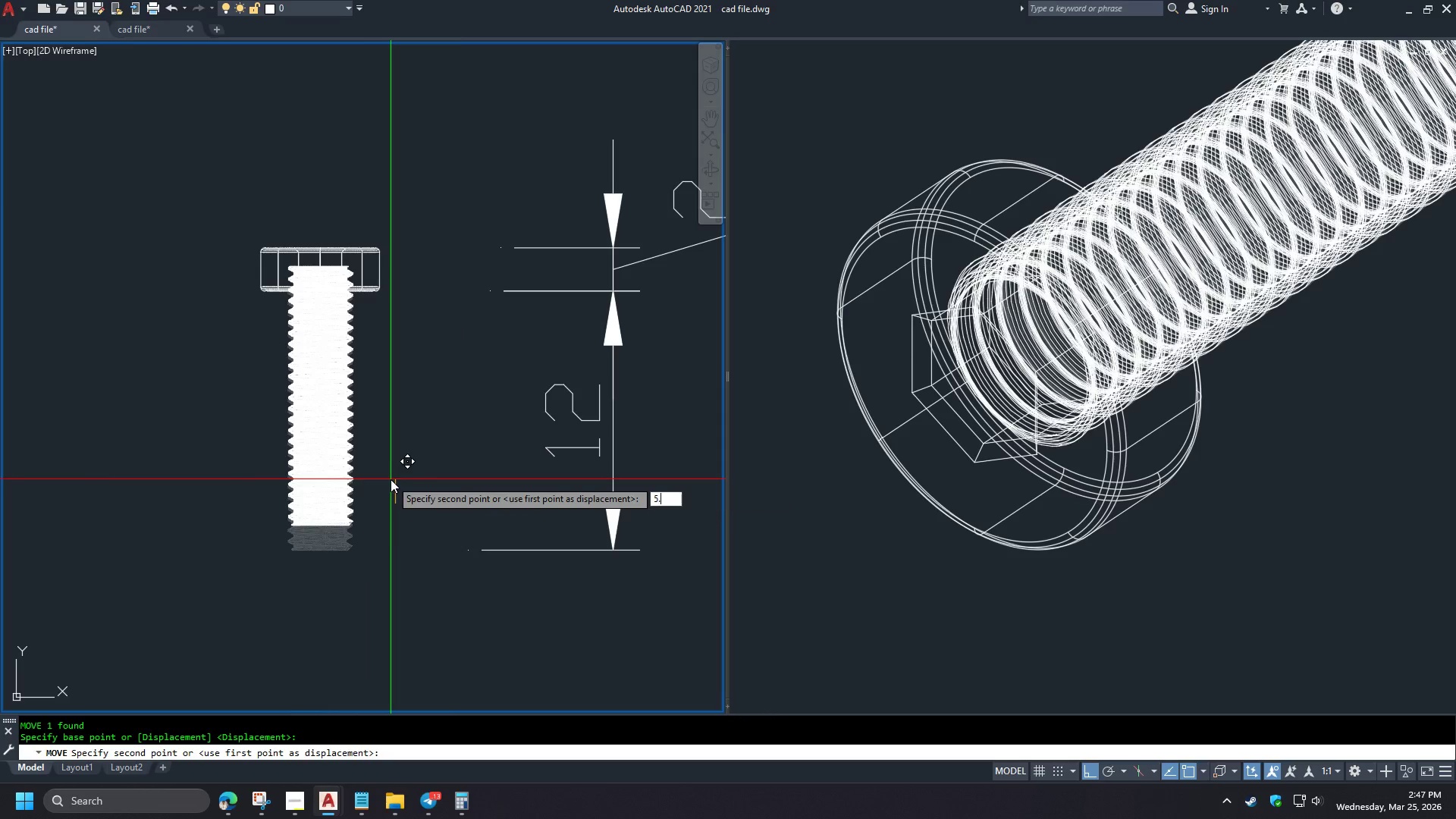 
key(NumpadDecimal)
 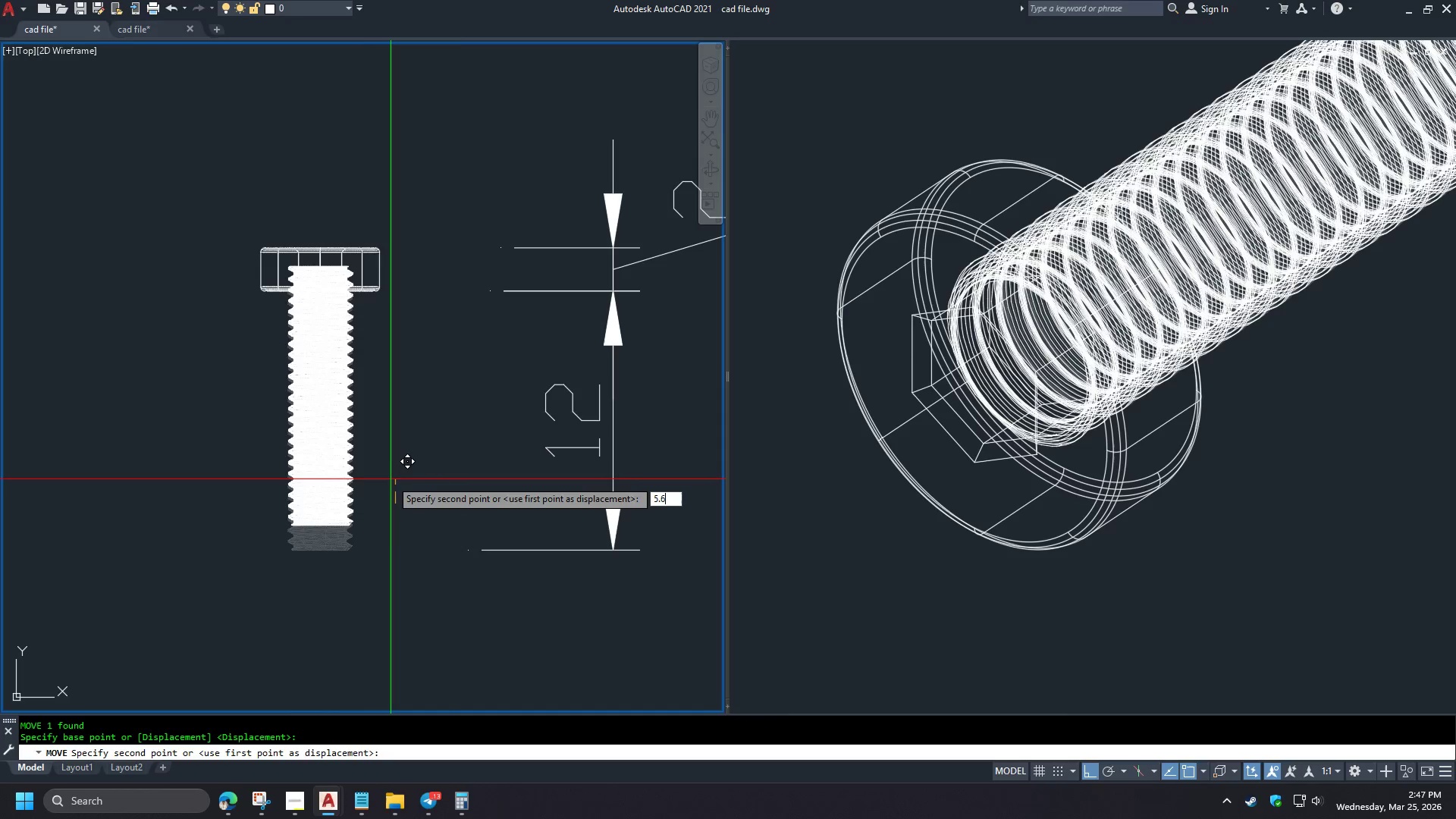 
key(Numpad6)
 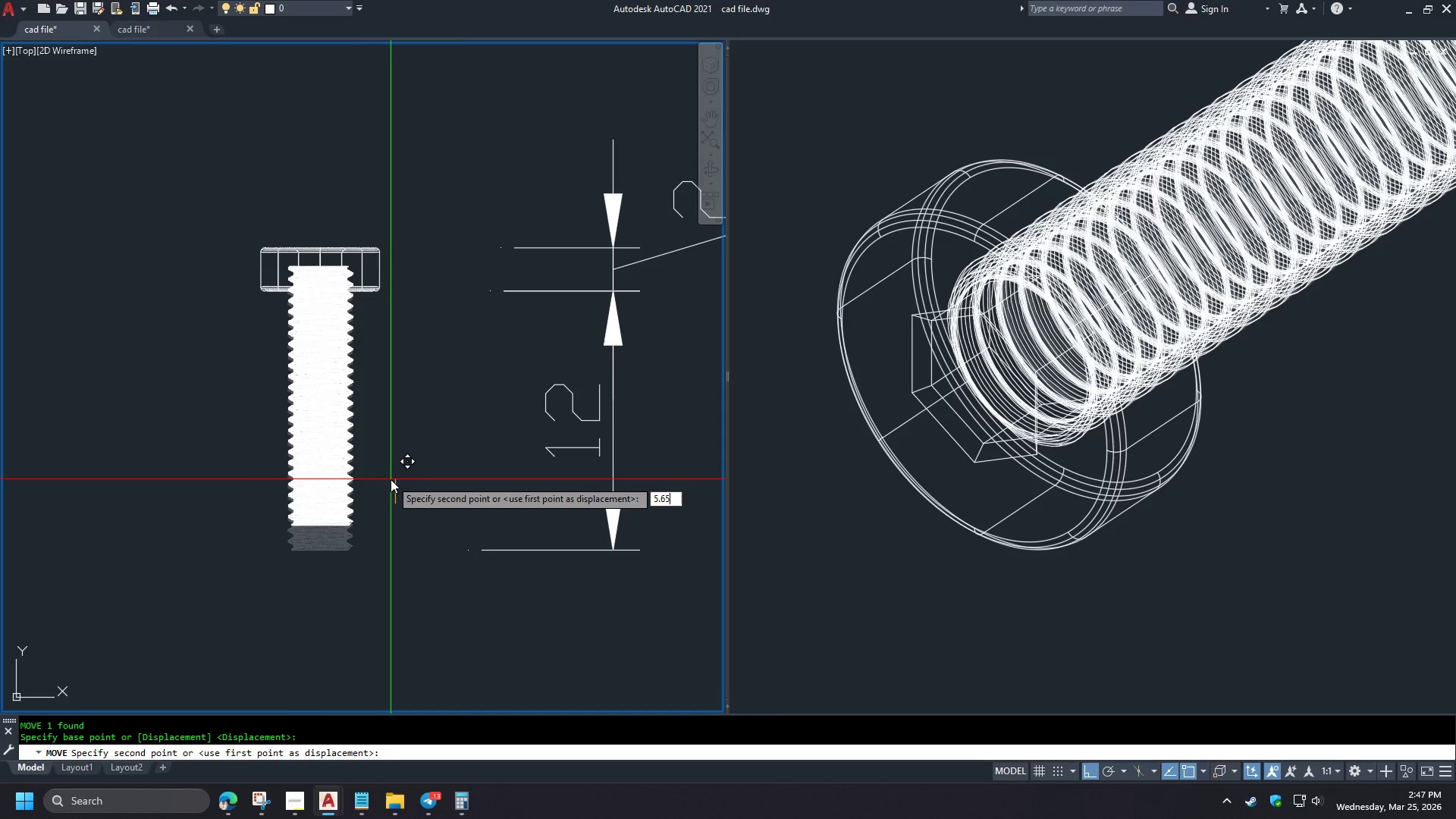 
key(Numpad5)
 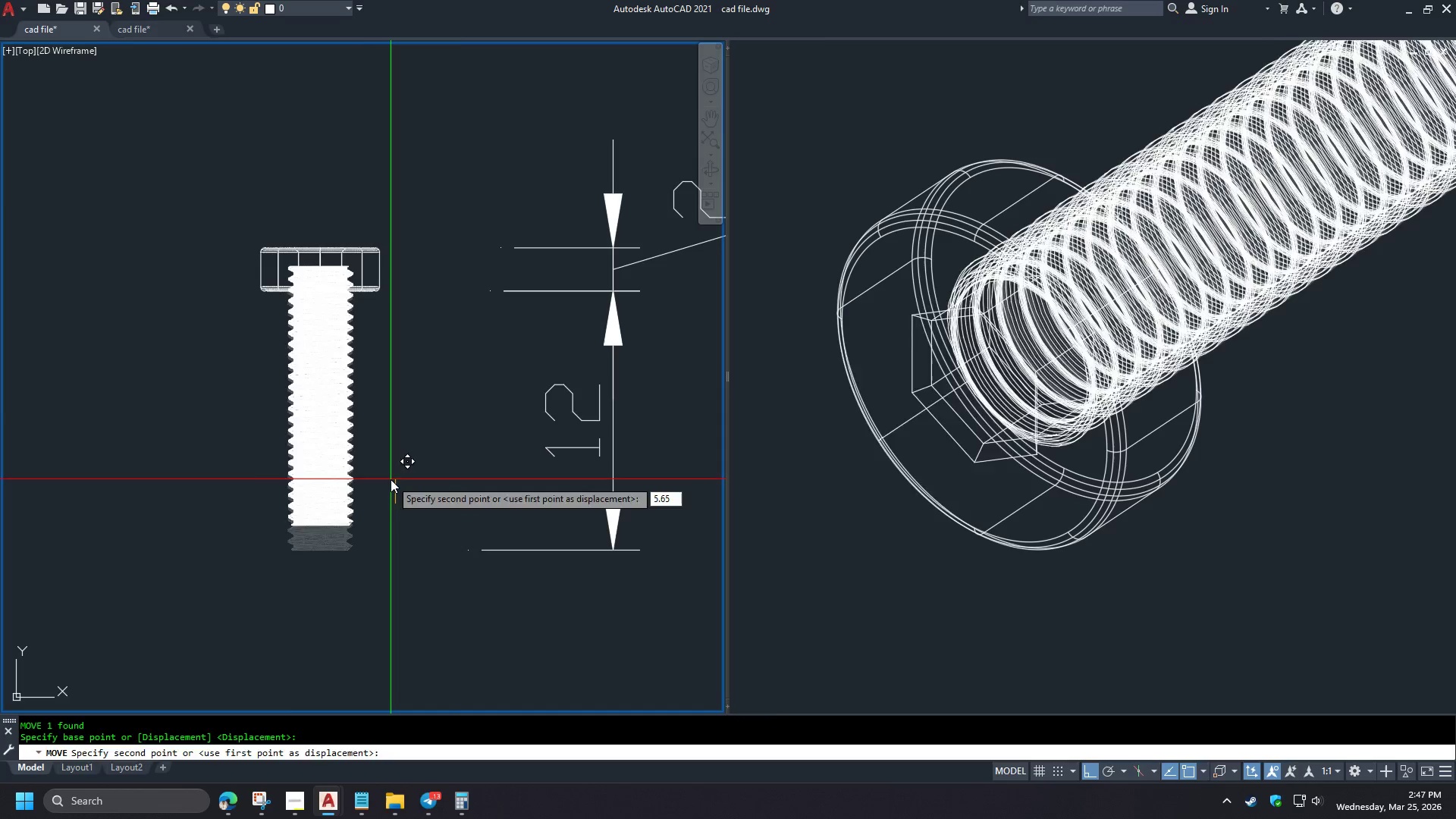 
key(Space)
 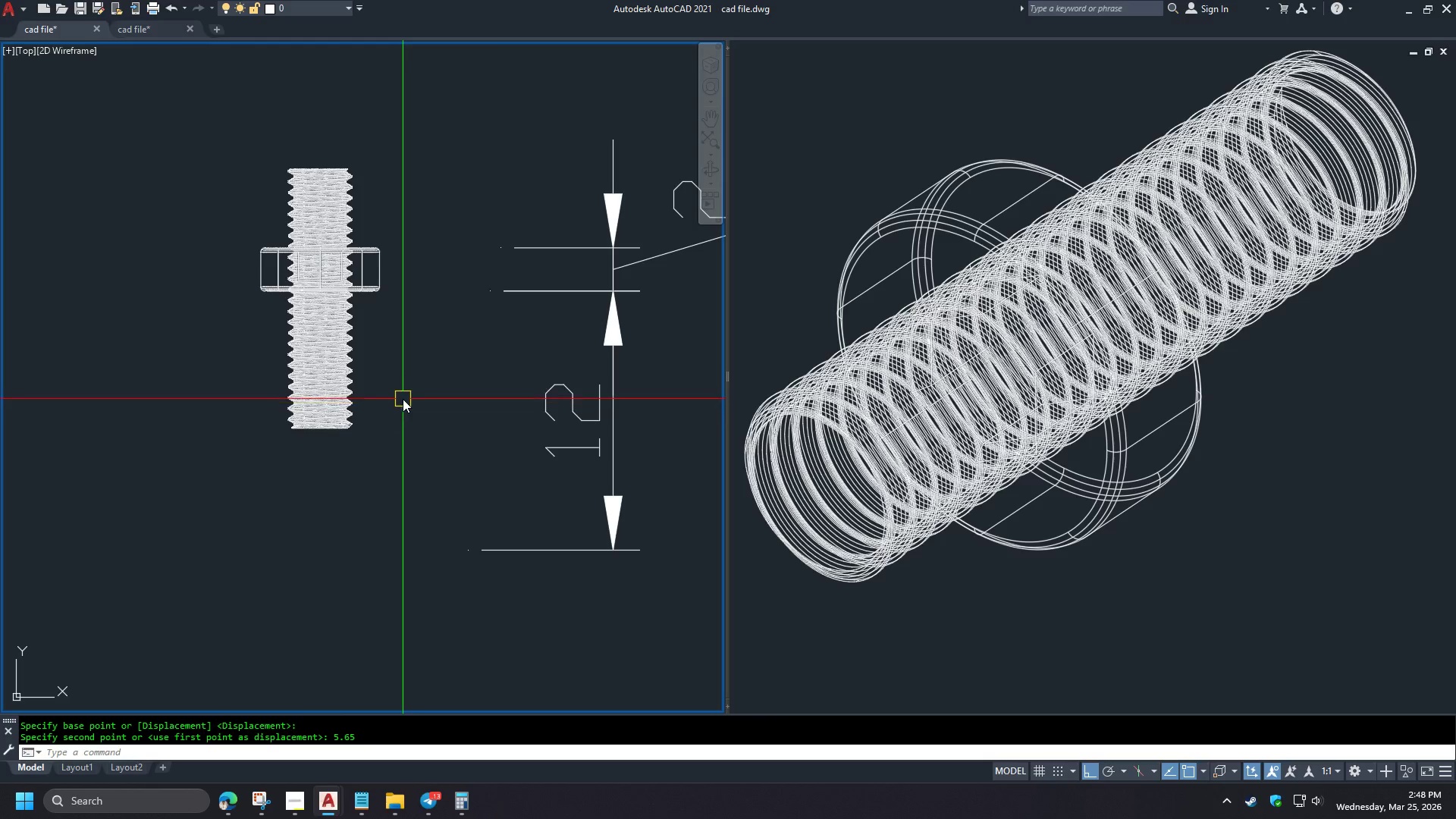 
key(S)
 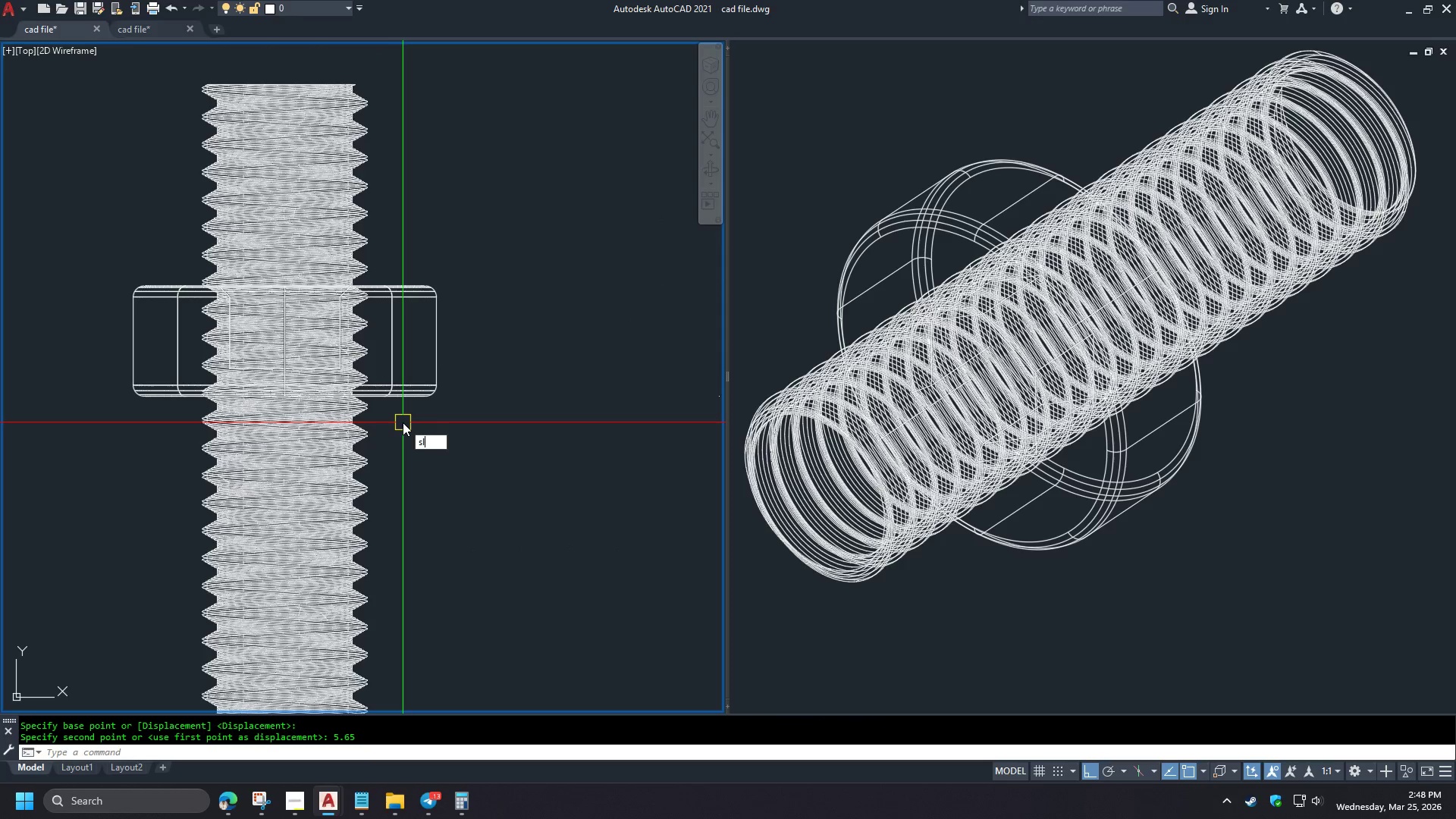 
scroll: coordinate [340, 284], scroll_direction: up, amount: 2.0
 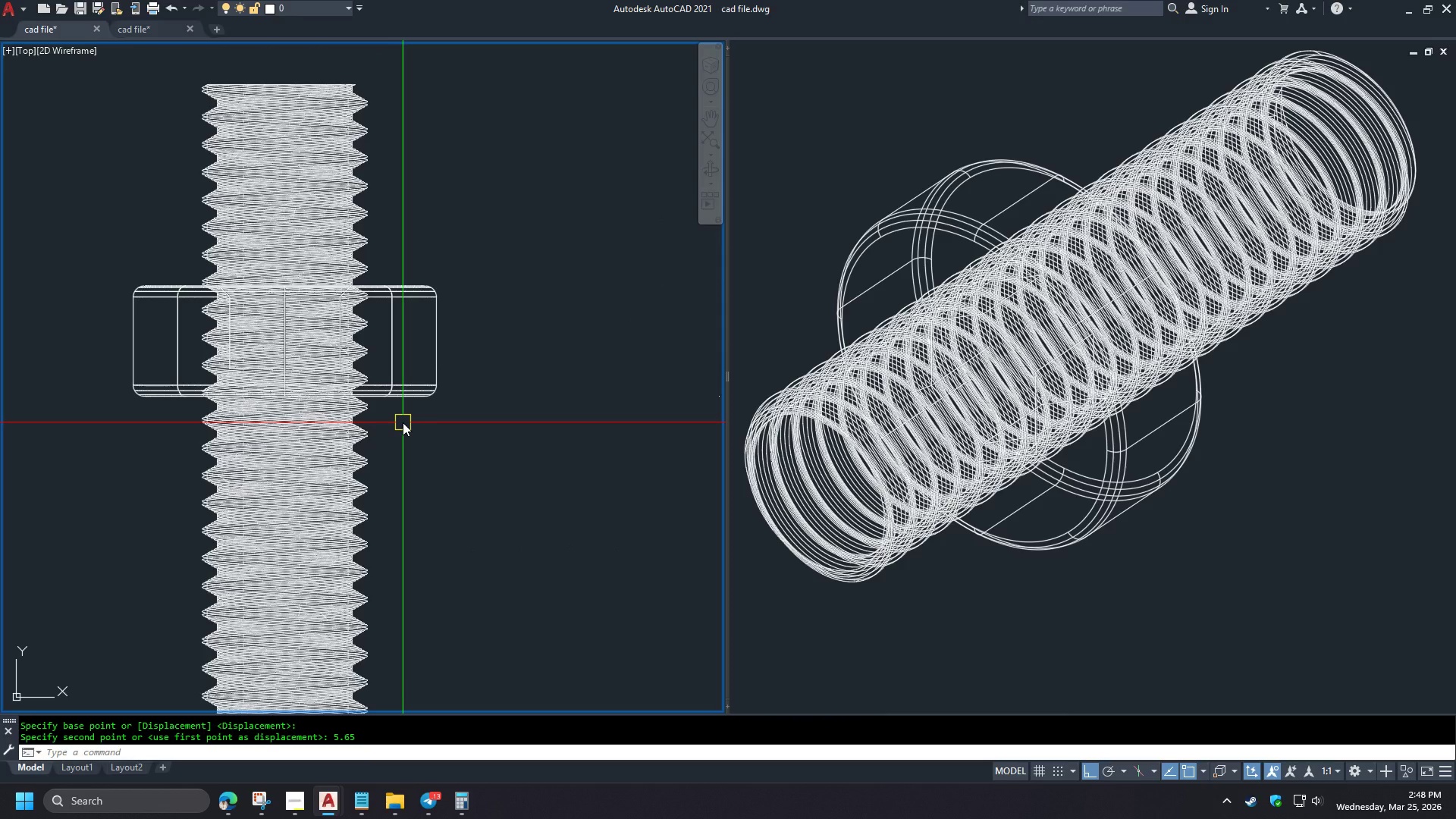 
type(li )
 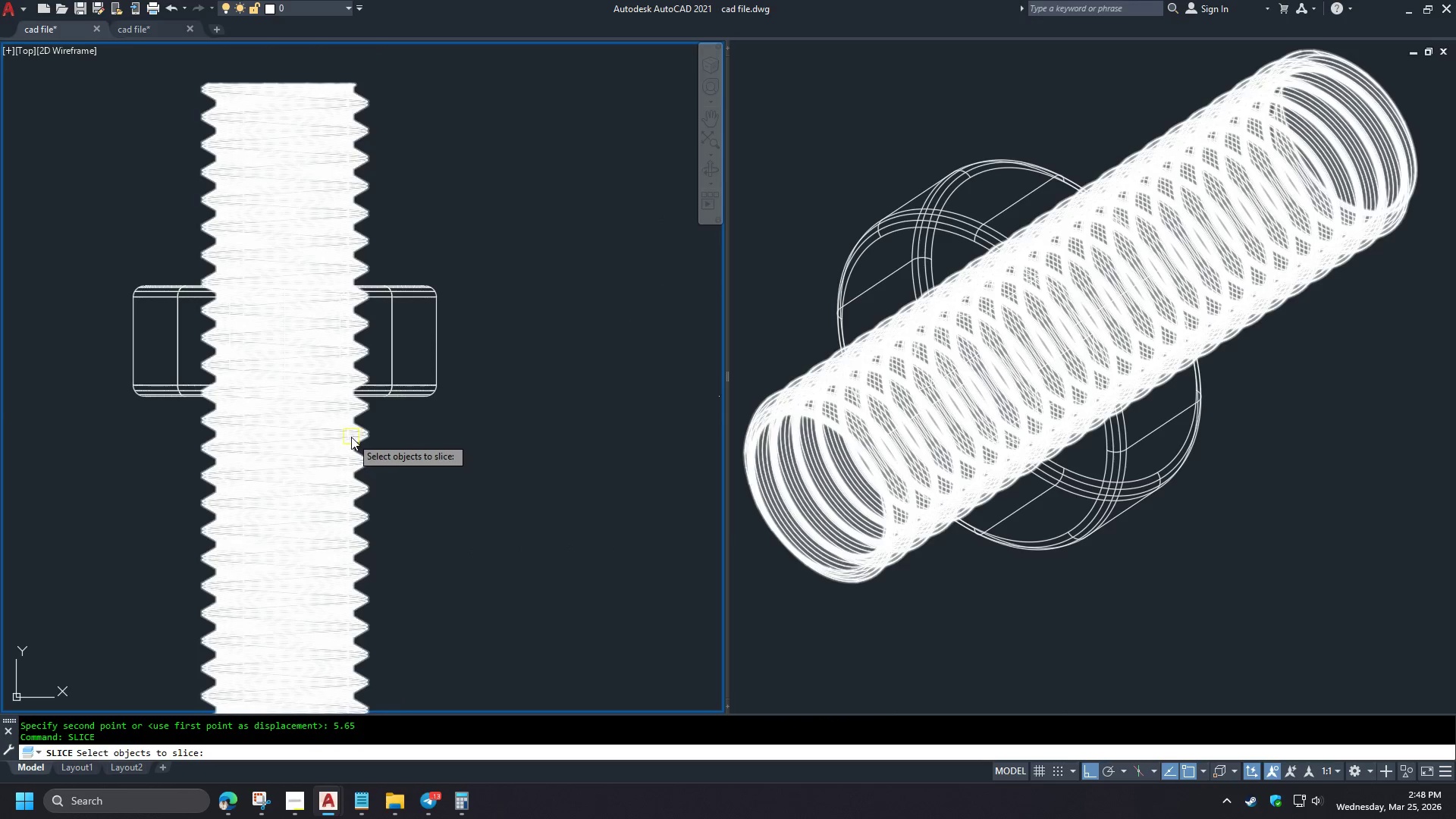 
left_click([351, 437])
 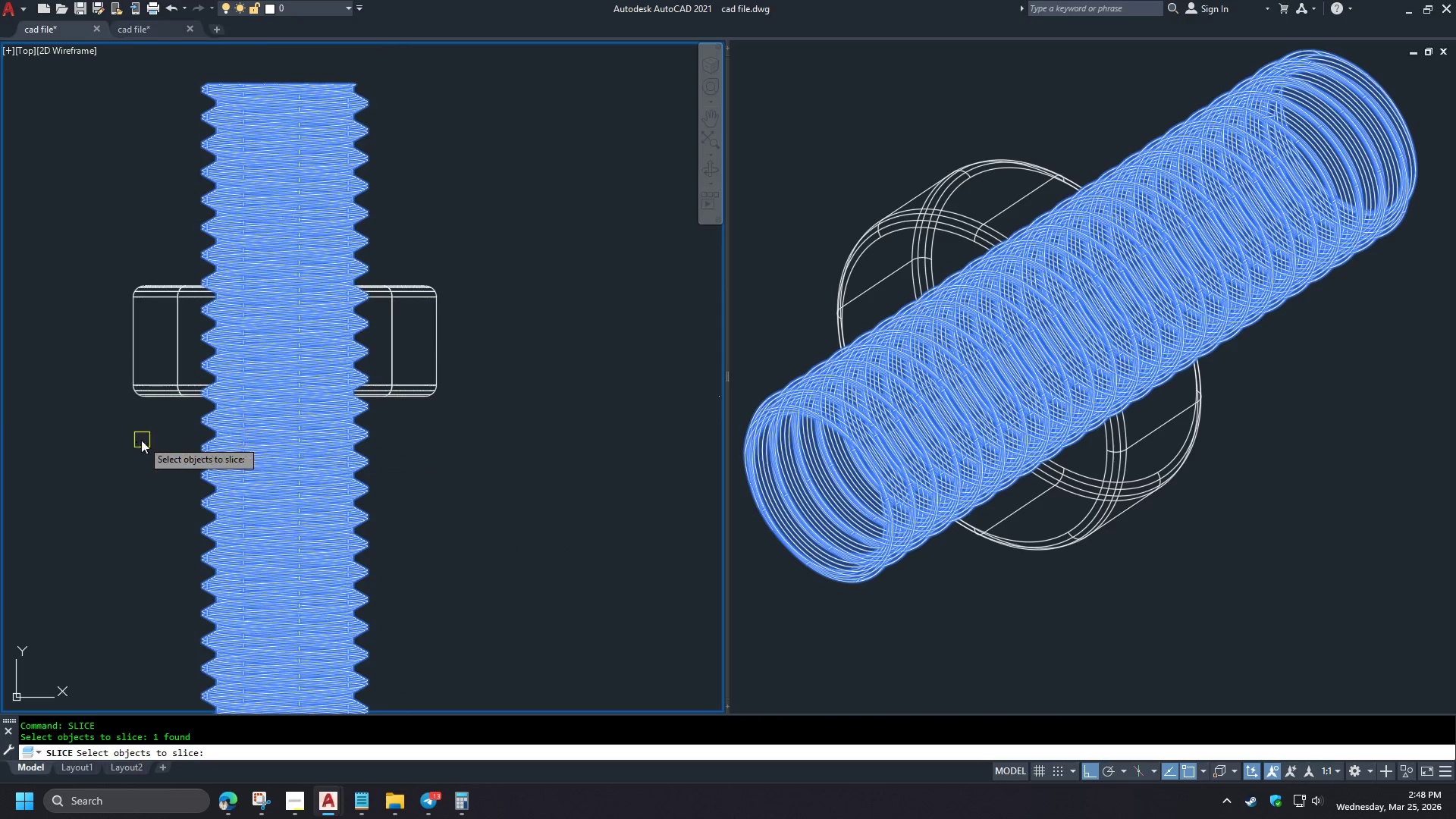 
key(Space)
 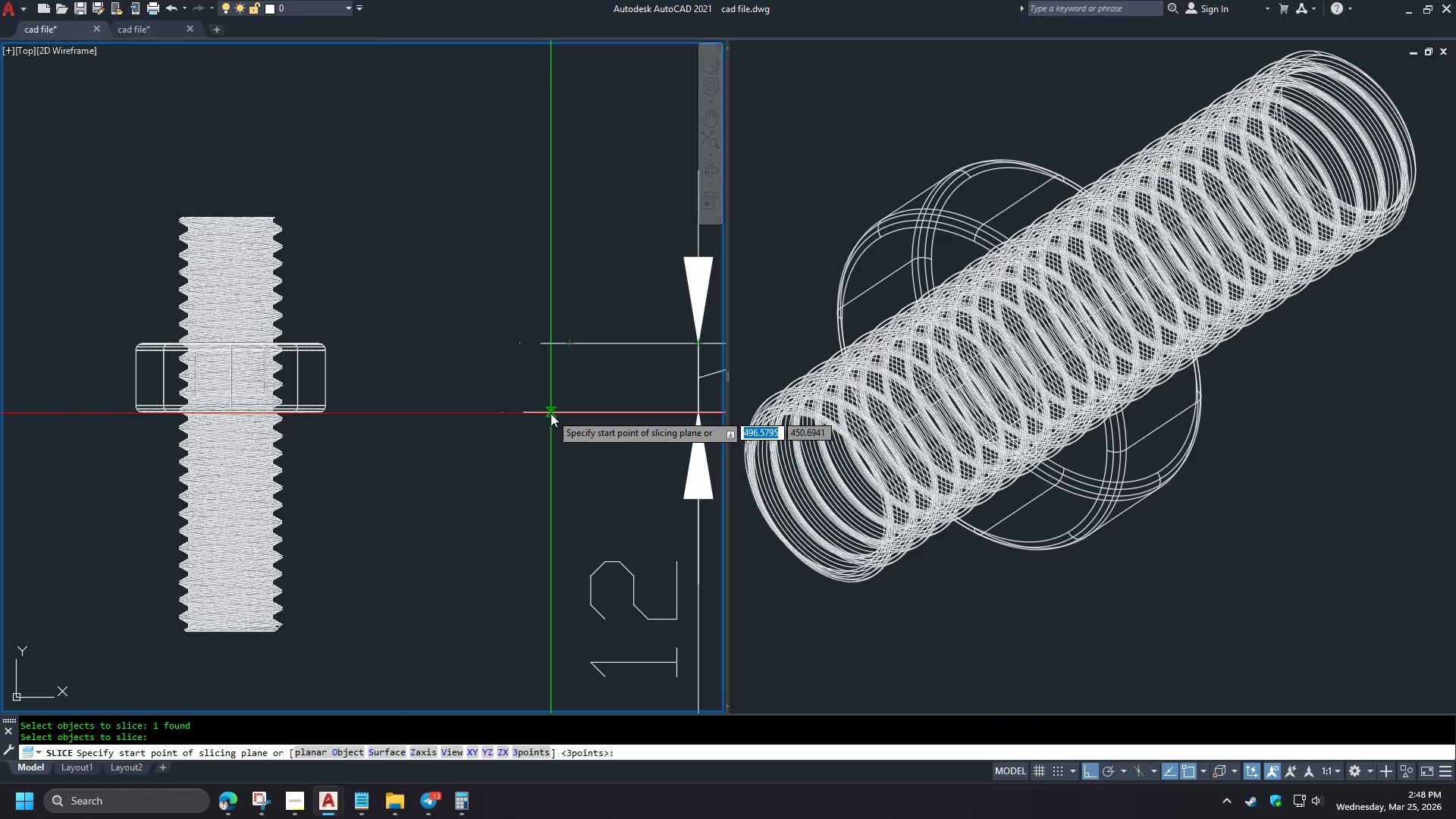 
left_click([551, 413])
 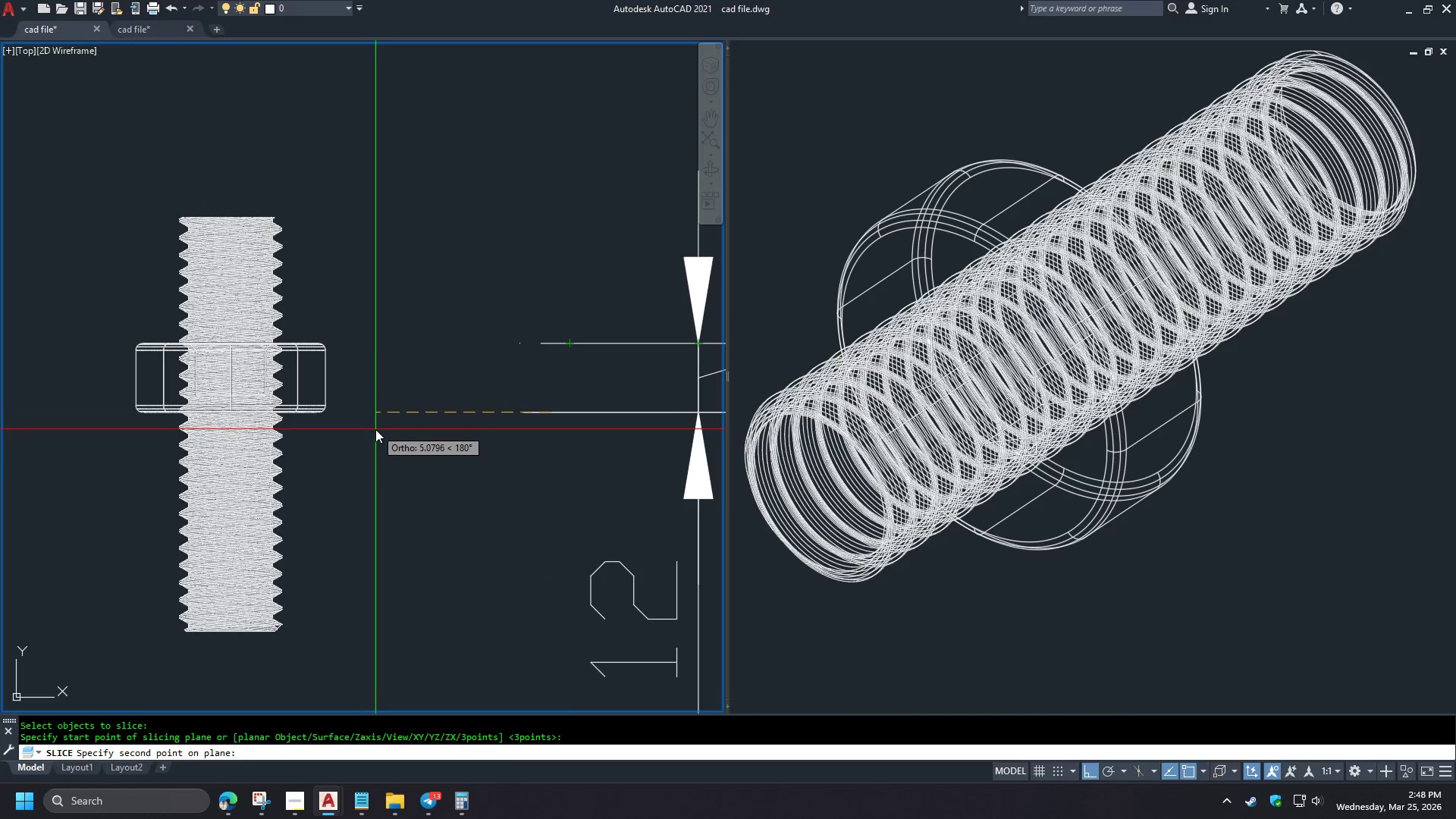 
left_click([375, 429])
 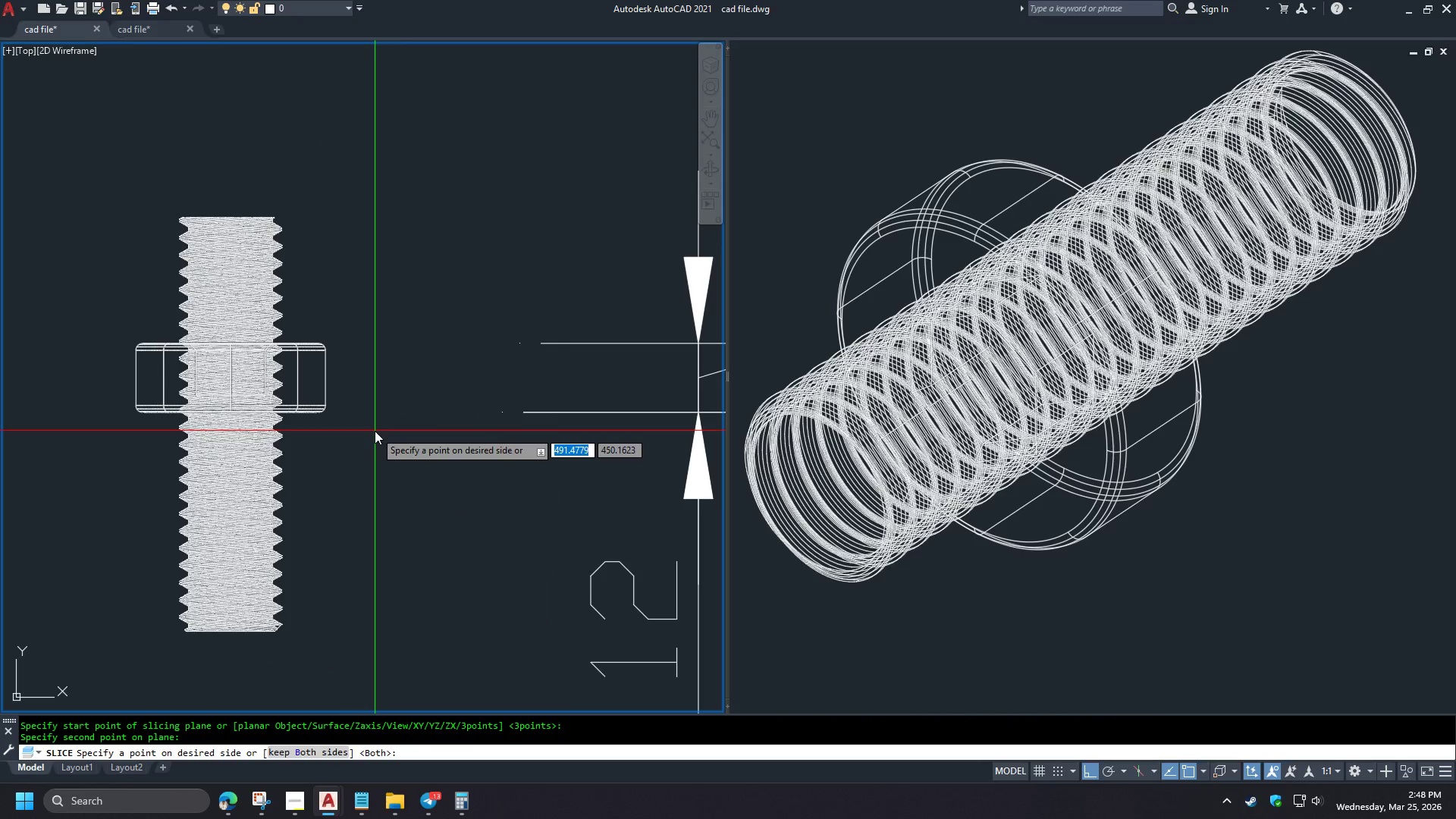 
key(Space)
 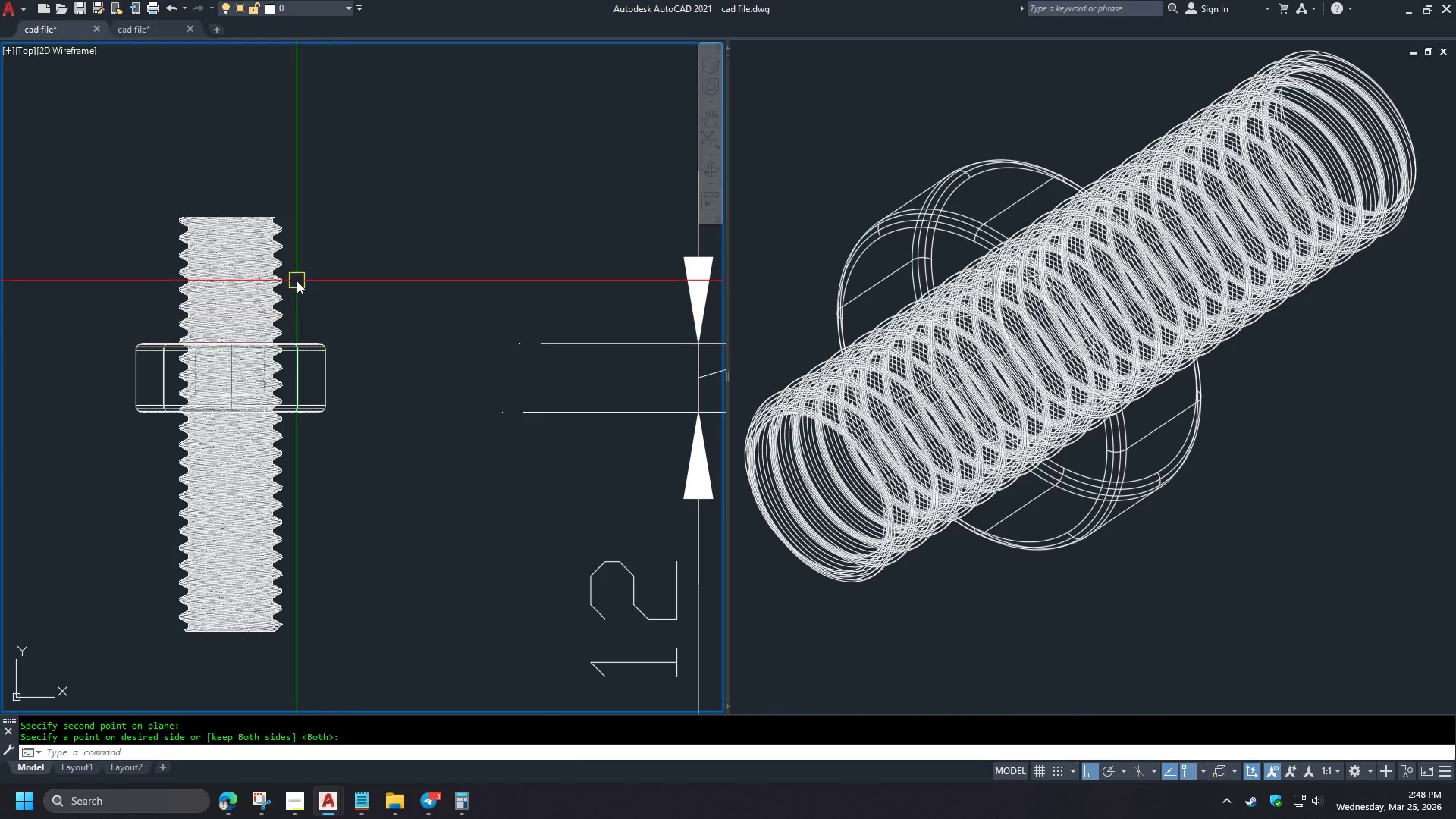 
scroll: coordinate [141, 440], scroll_direction: down, amount: 1.0
 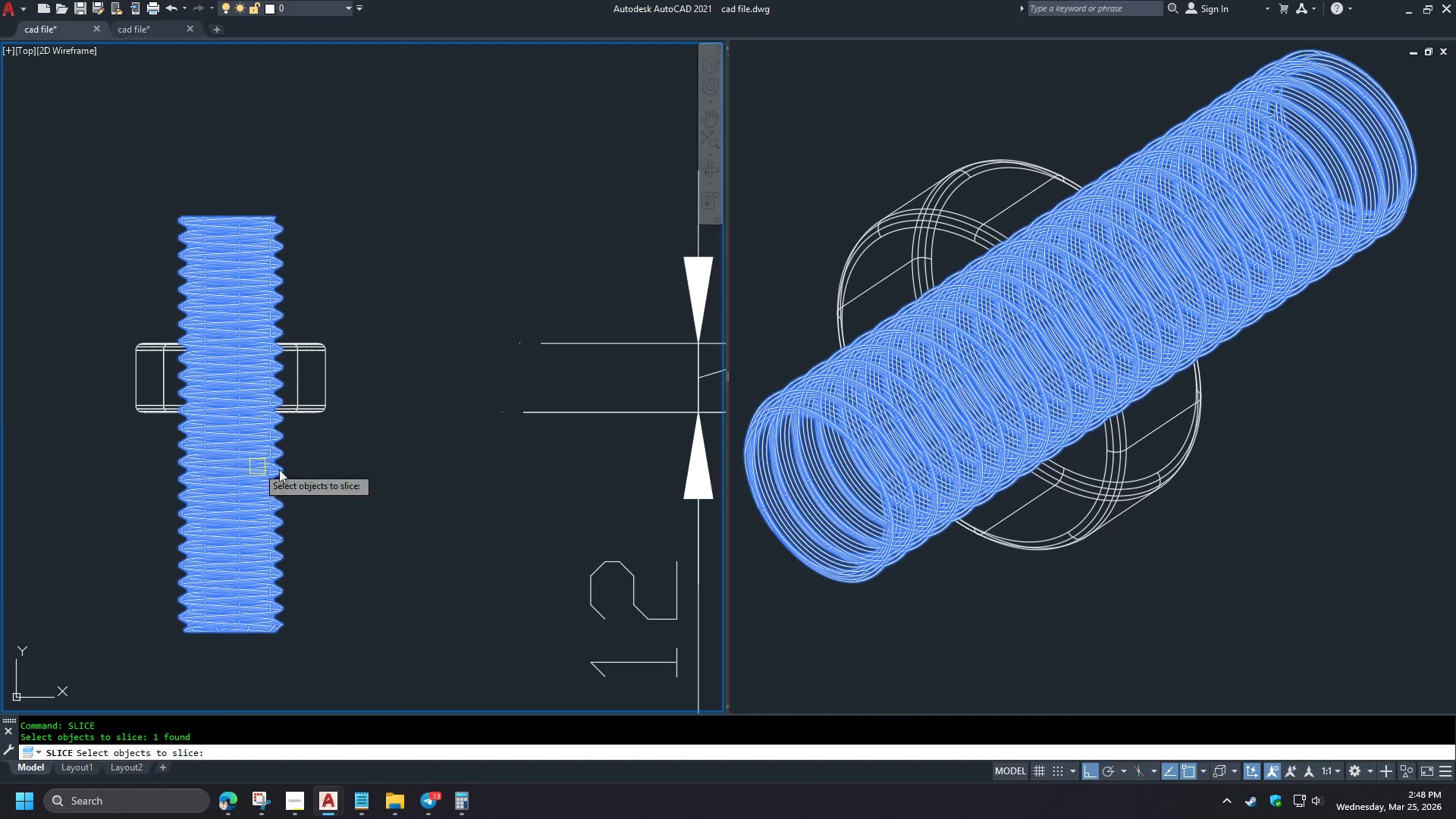 
left_click([266, 272])
 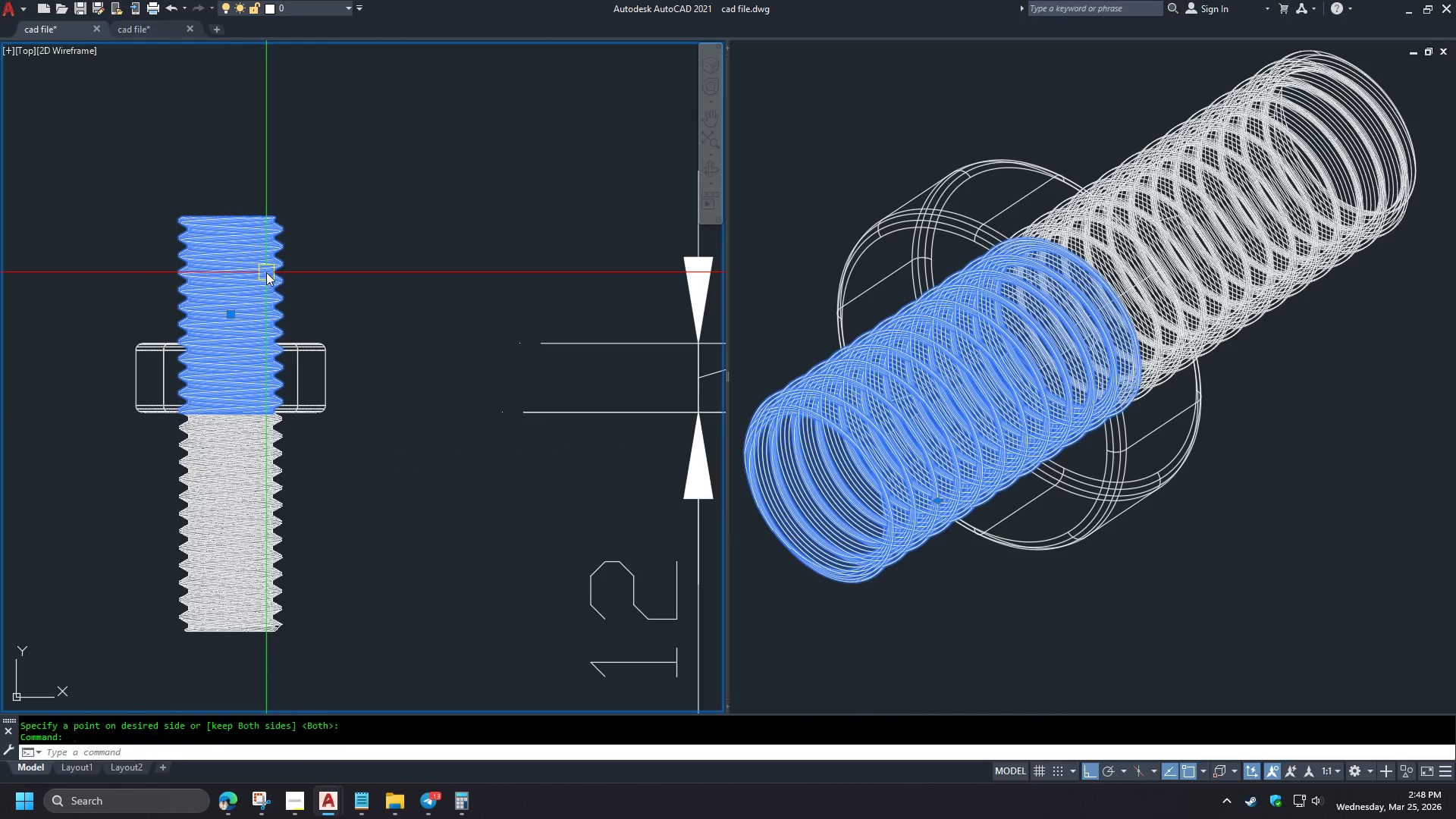 
key(E)
 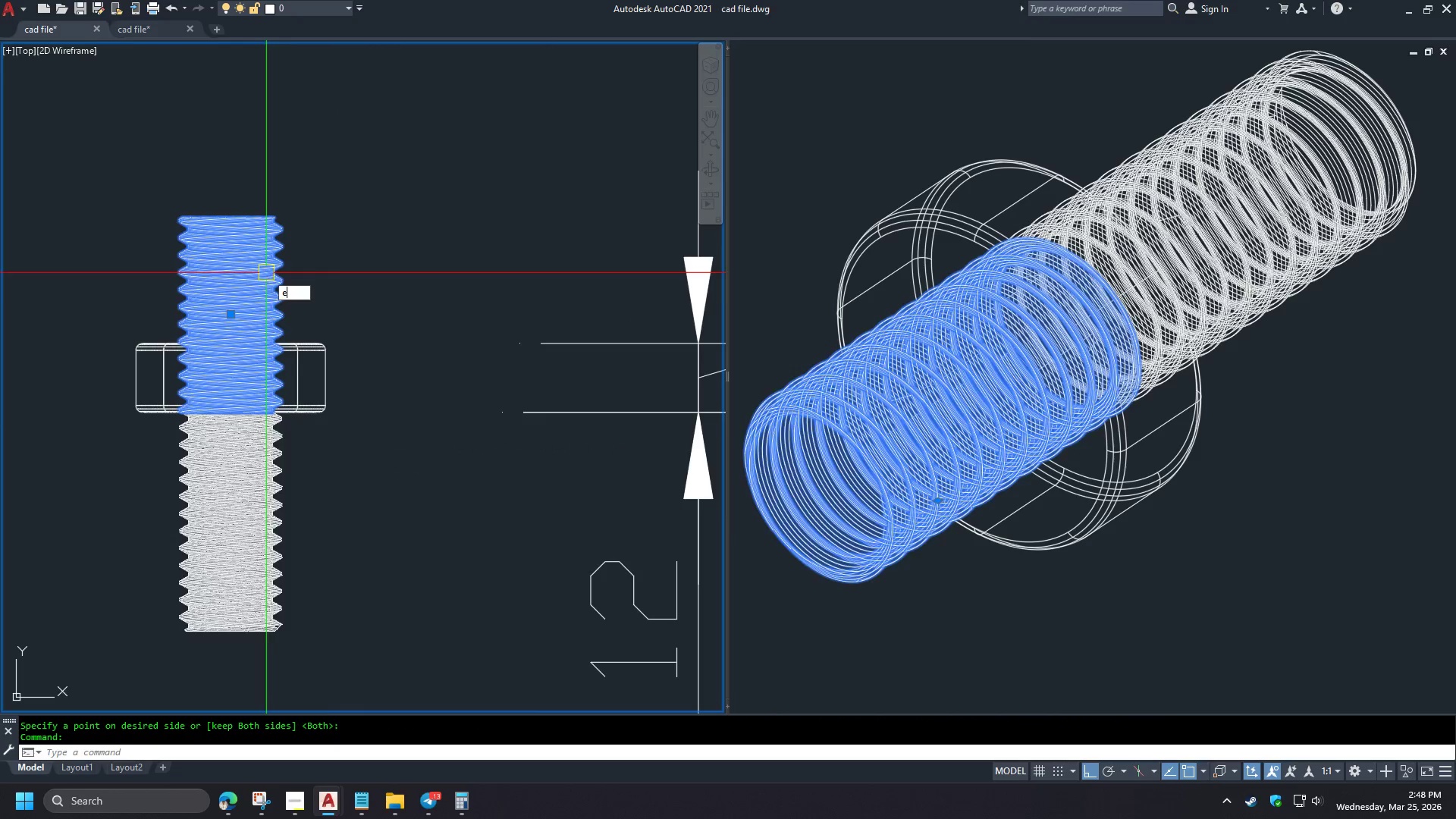 
key(Space)
 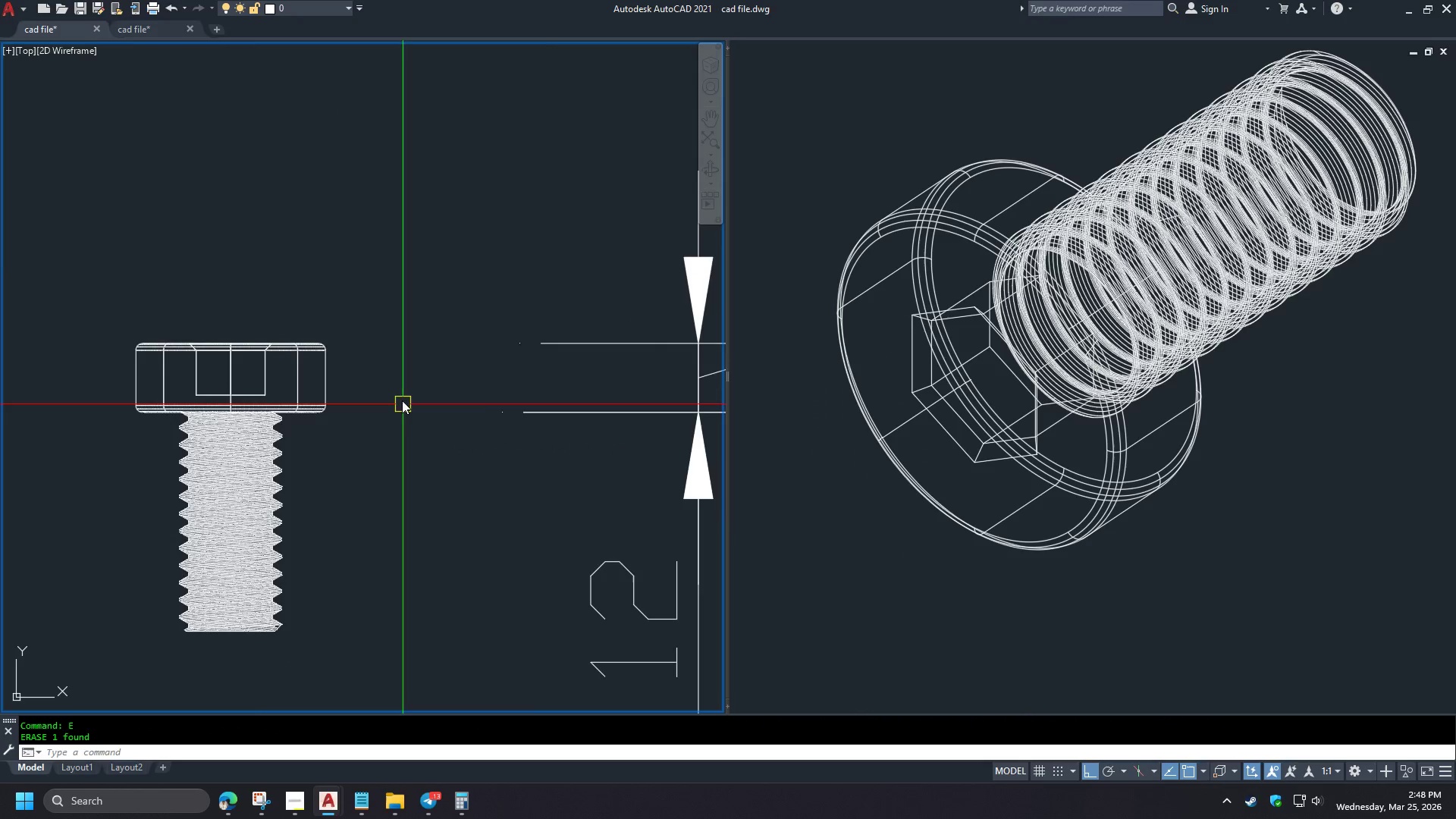 
scroll: coordinate [380, 352], scroll_direction: down, amount: 2.0
 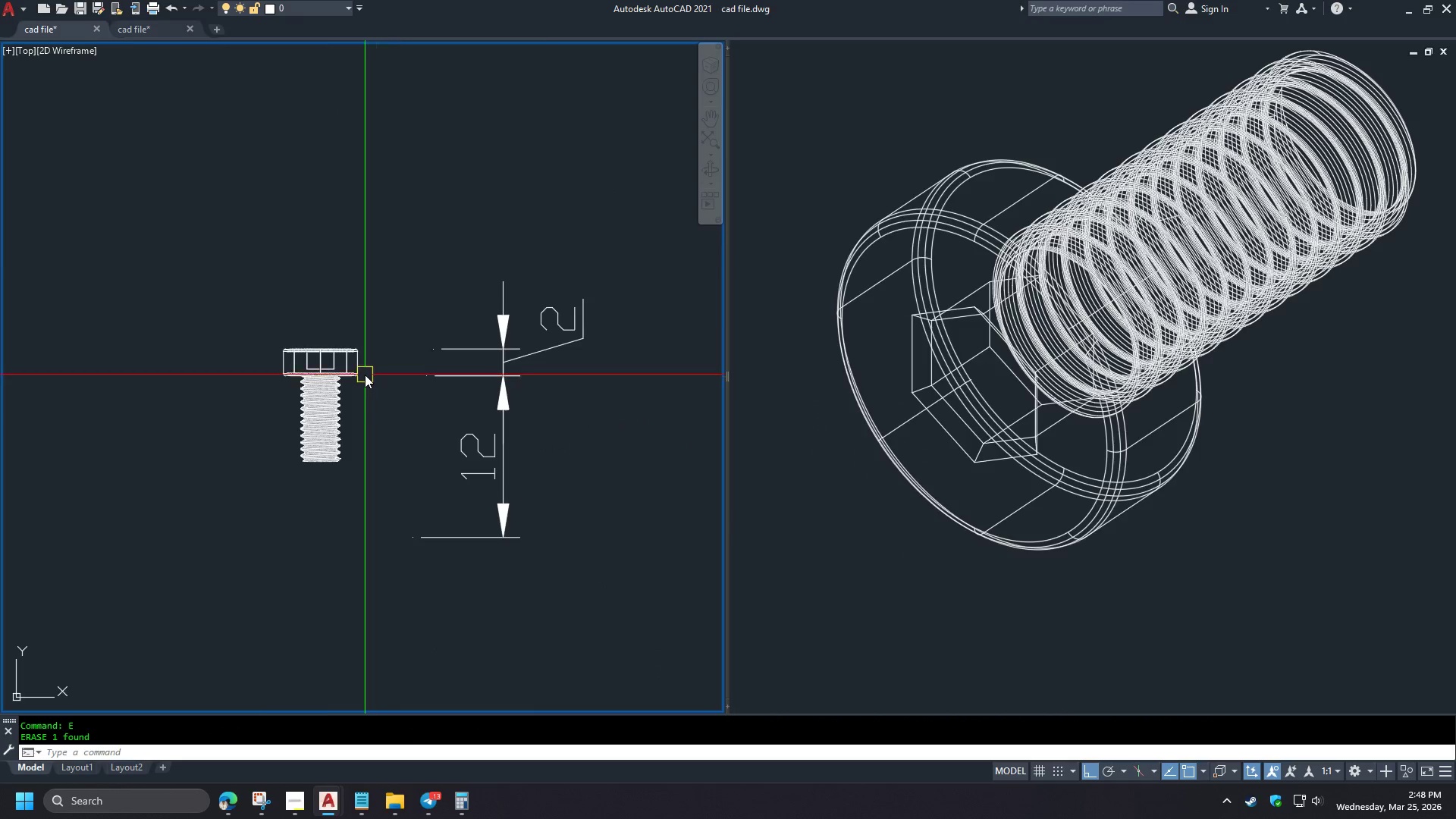 
scroll: coordinate [324, 365], scroll_direction: up, amount: 2.0
 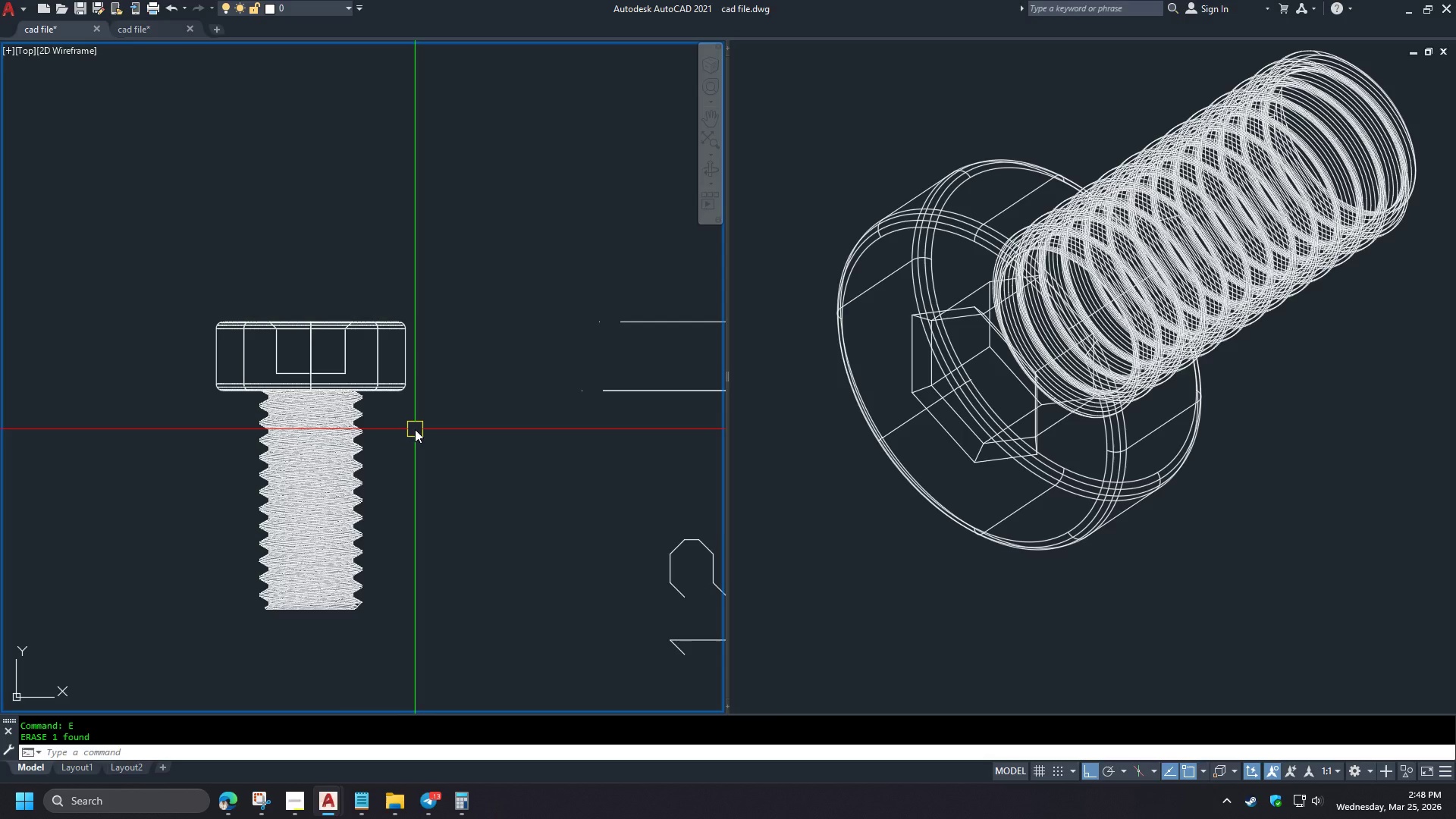 
scroll: coordinate [416, 429], scroll_direction: down, amount: 4.0
 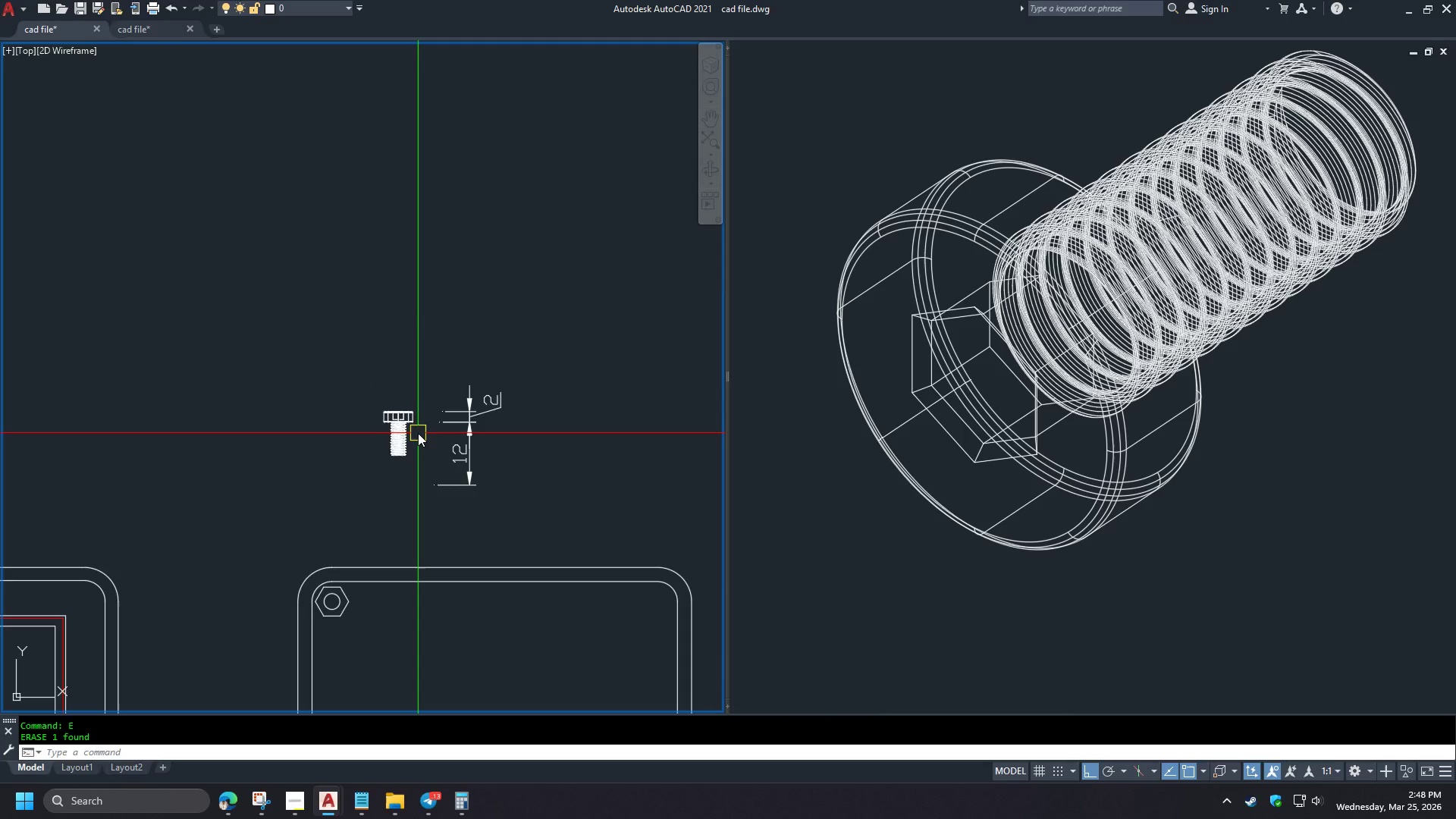 
scroll: coordinate [418, 433], scroll_direction: up, amount: 3.0
 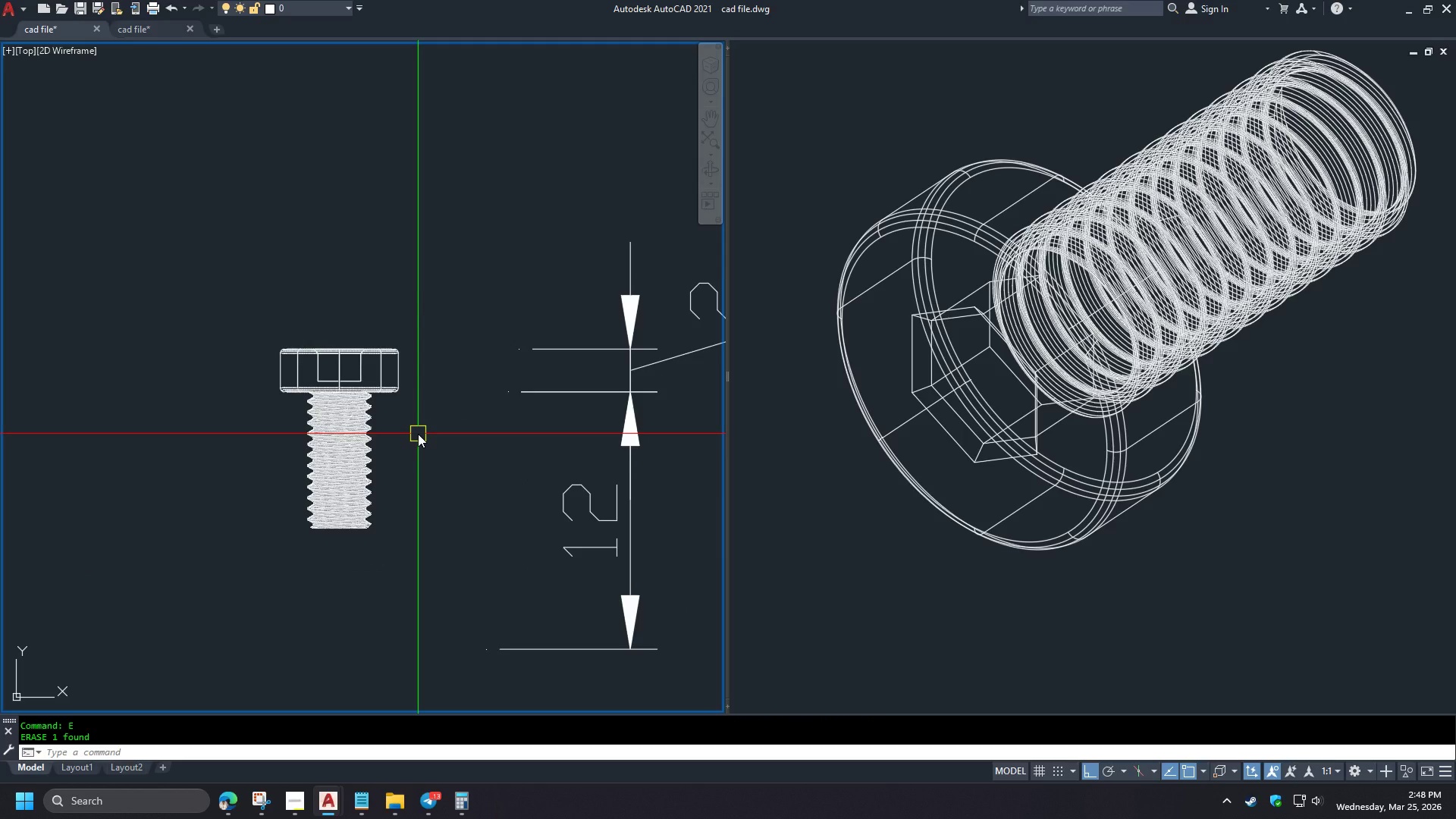 
scroll: coordinate [325, 337], scroll_direction: down, amount: 5.0
 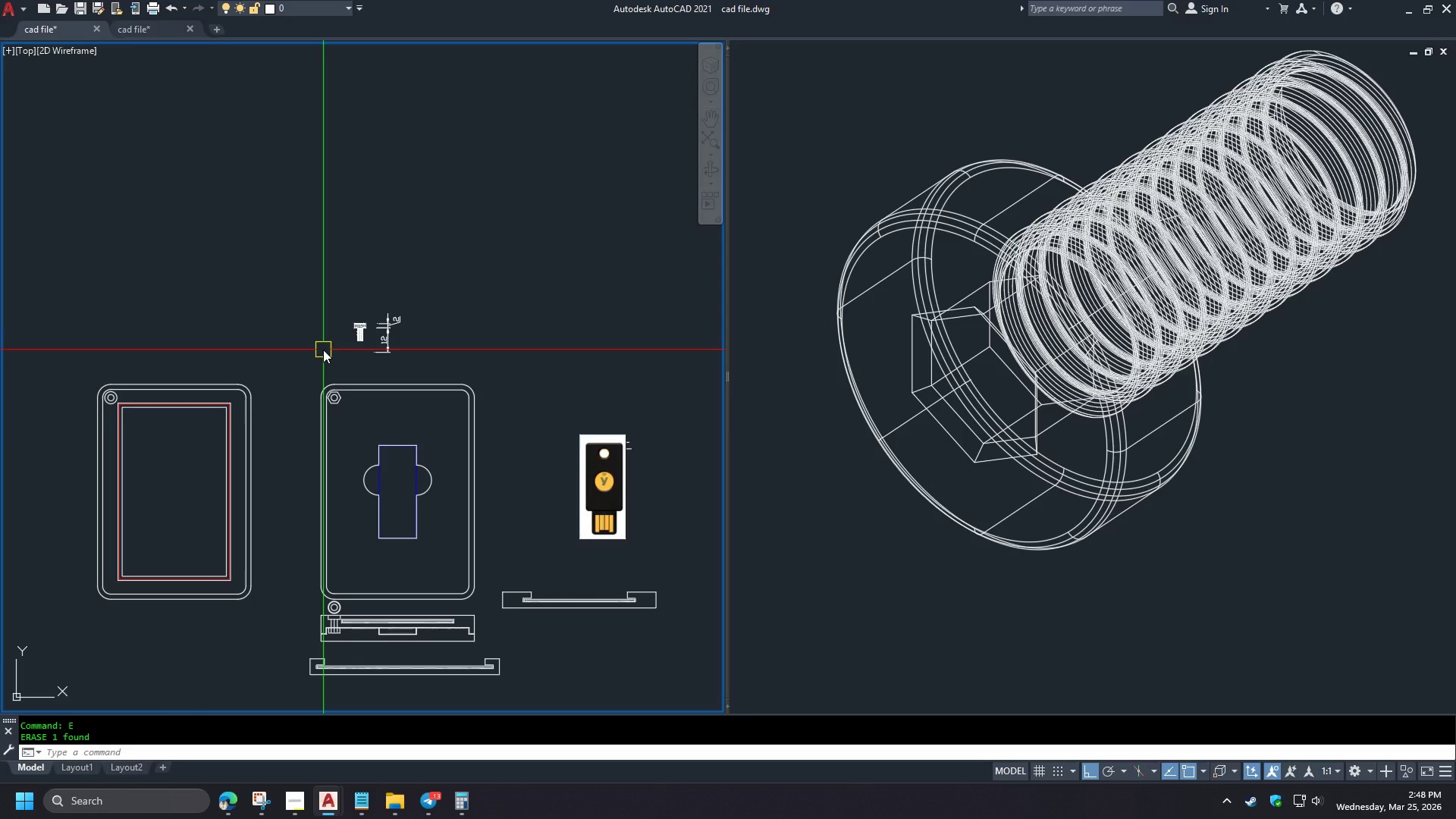 
left_click([235, 808])
 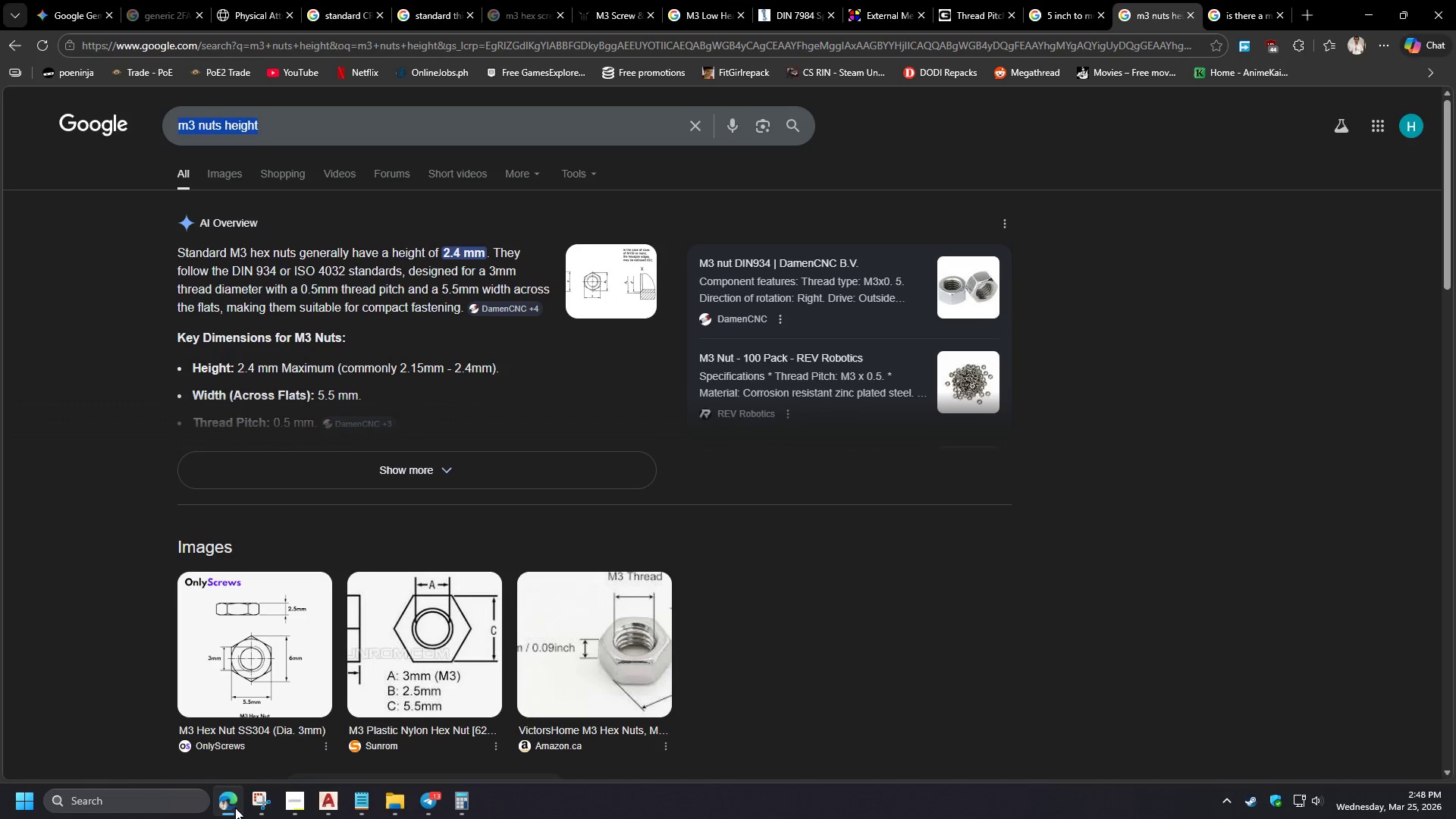 
left_click([235, 808])
 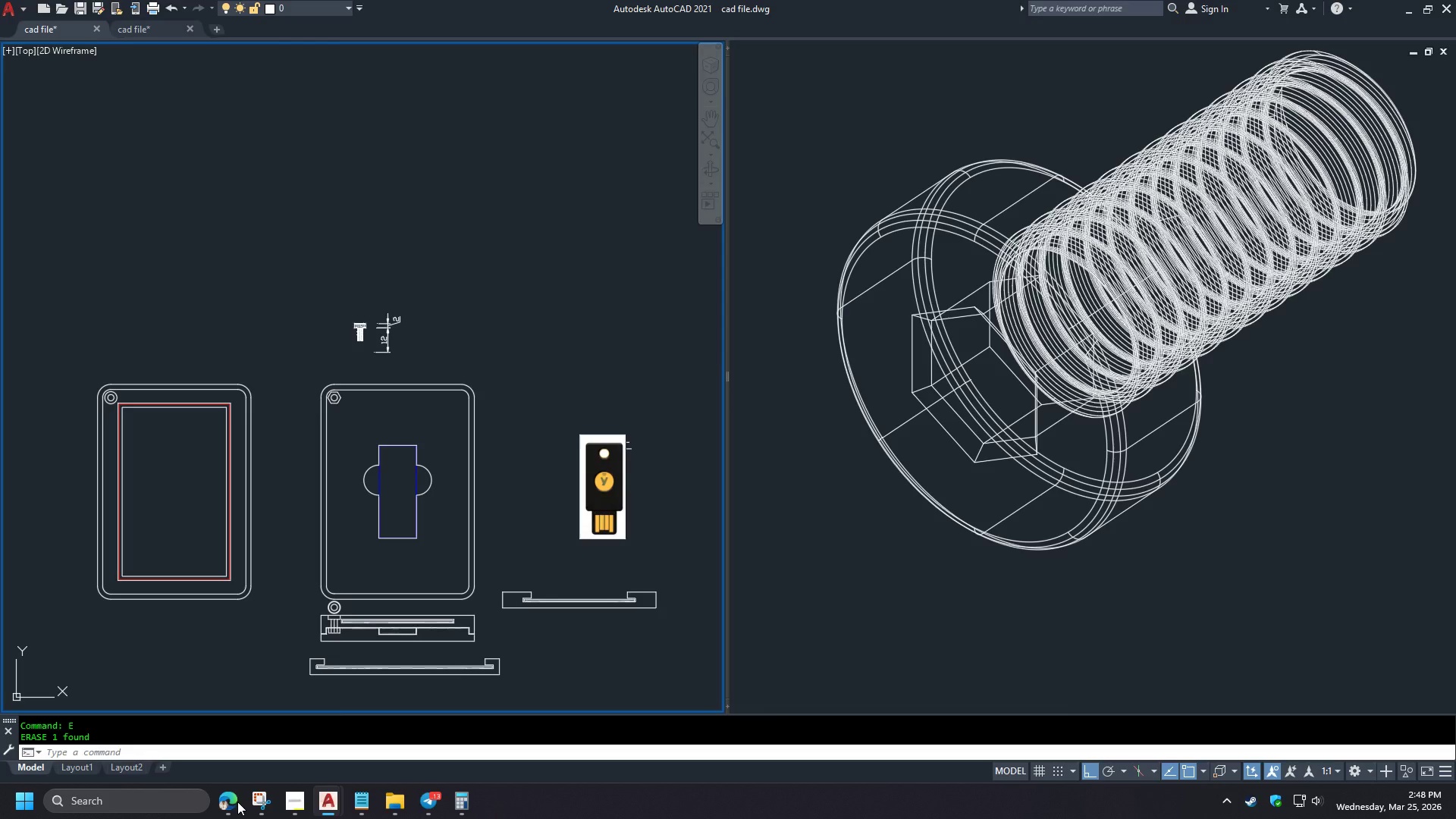 
wait(7.25)
 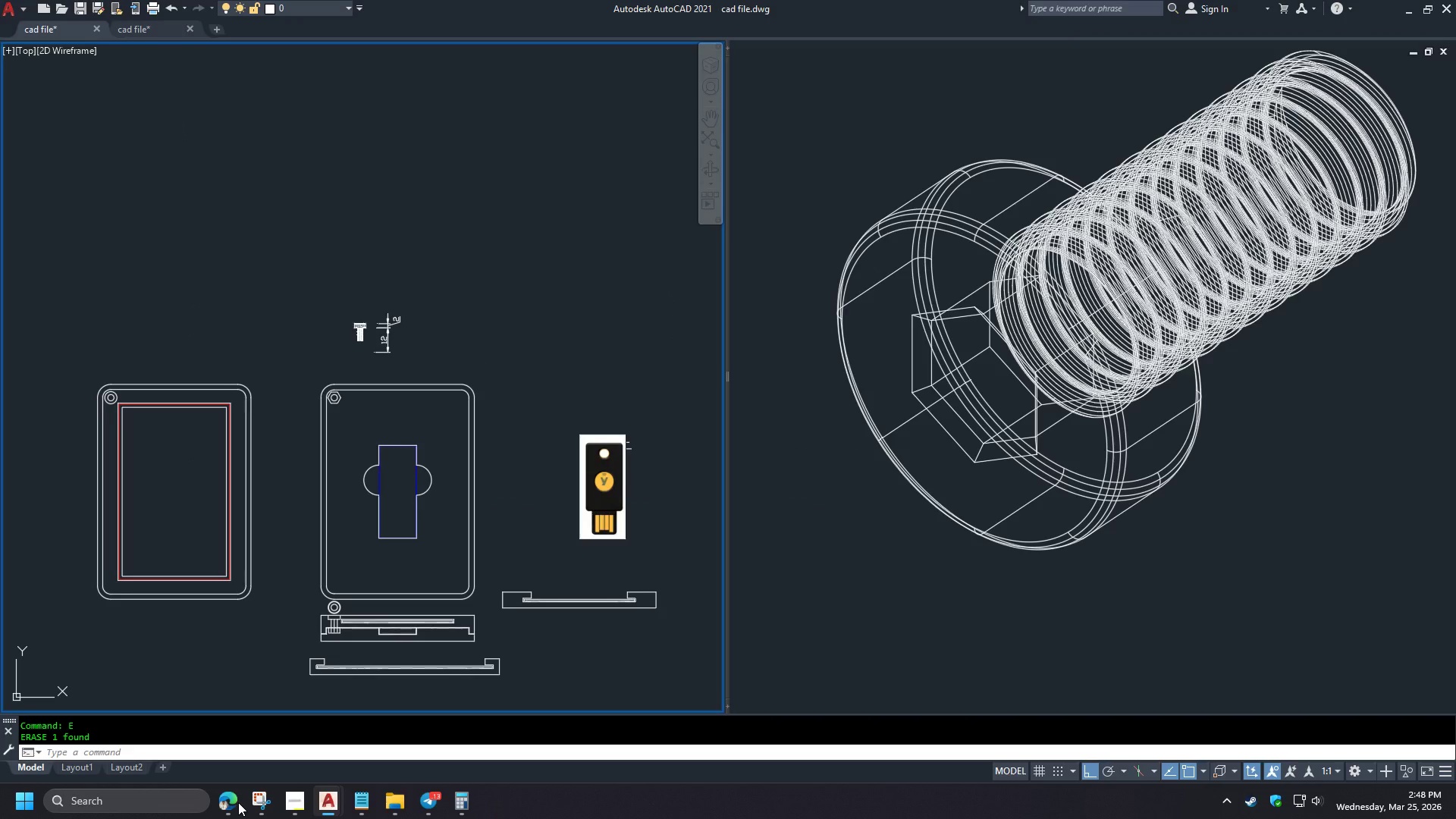 
left_click([297, 811])
 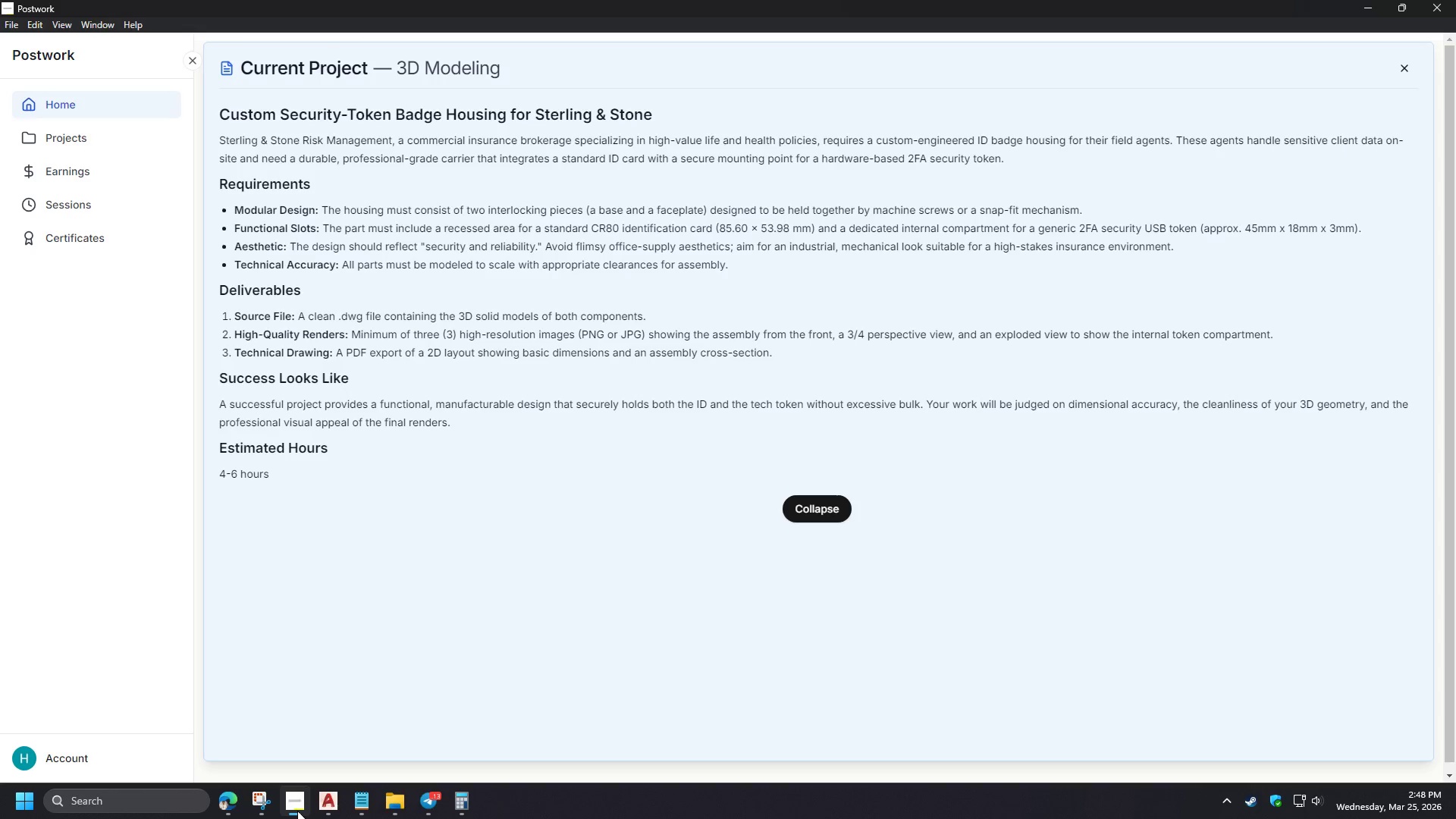 
wait(8.39)
 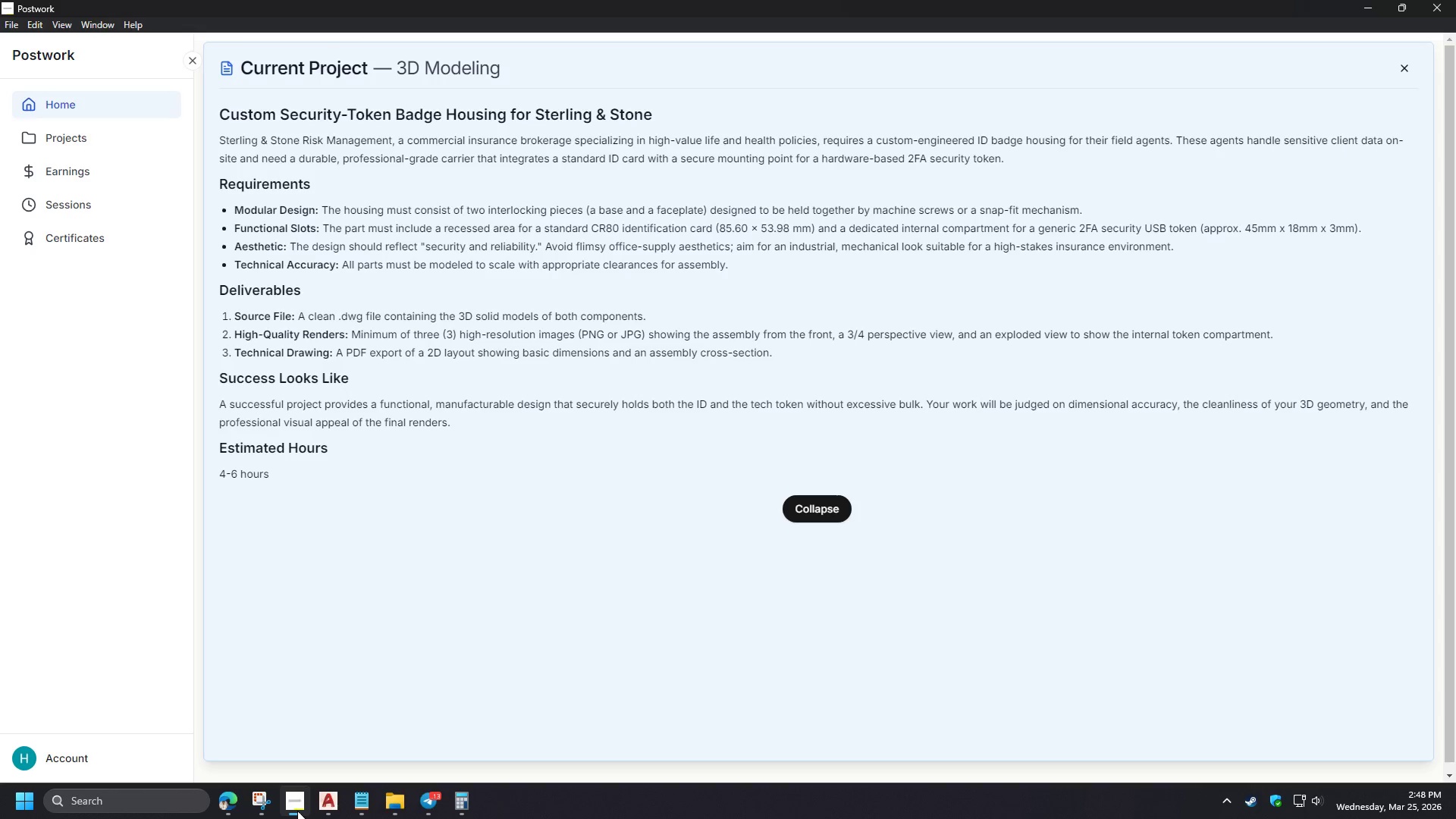 
left_click([260, 818])